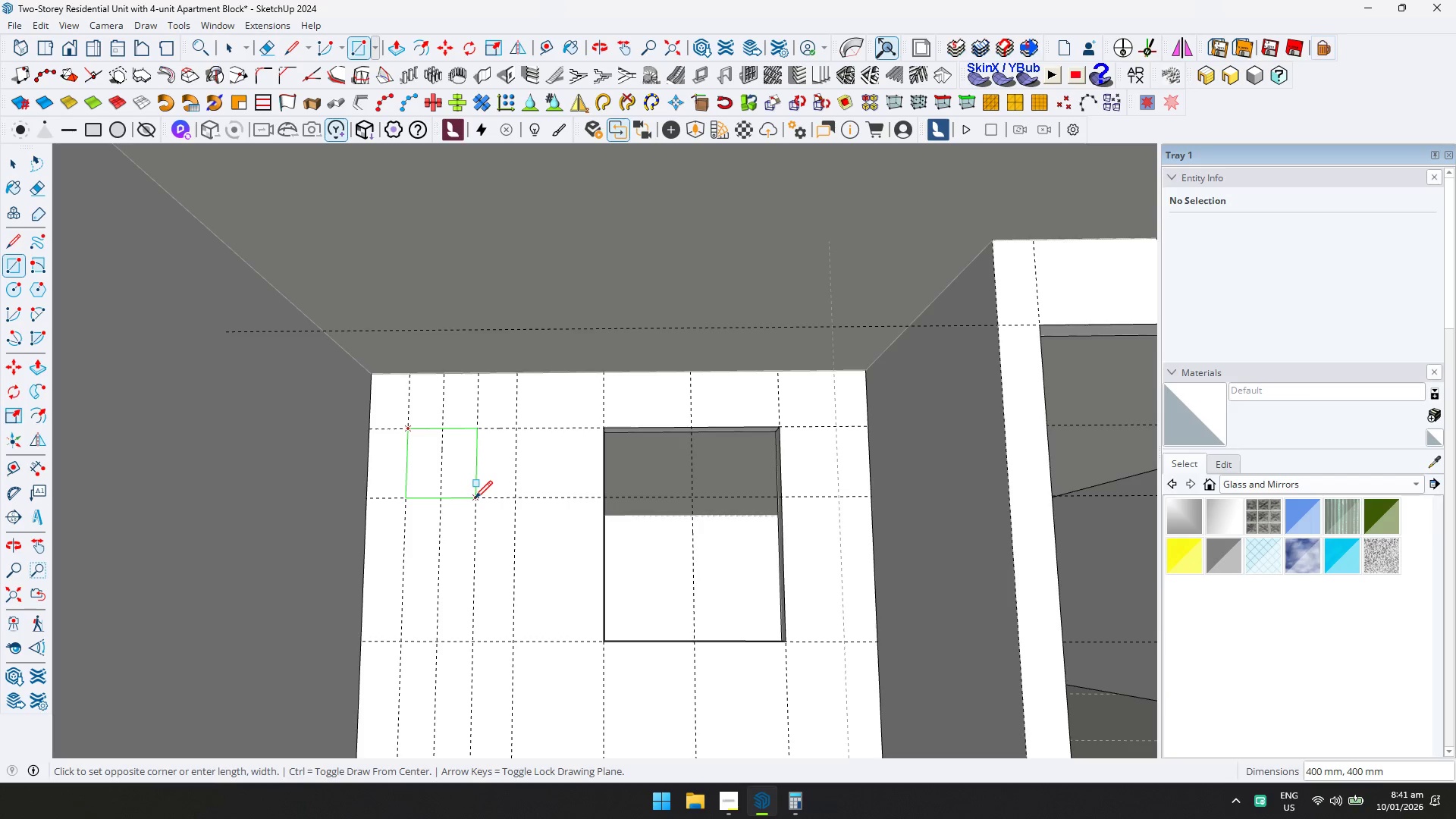 
left_click([477, 499])
 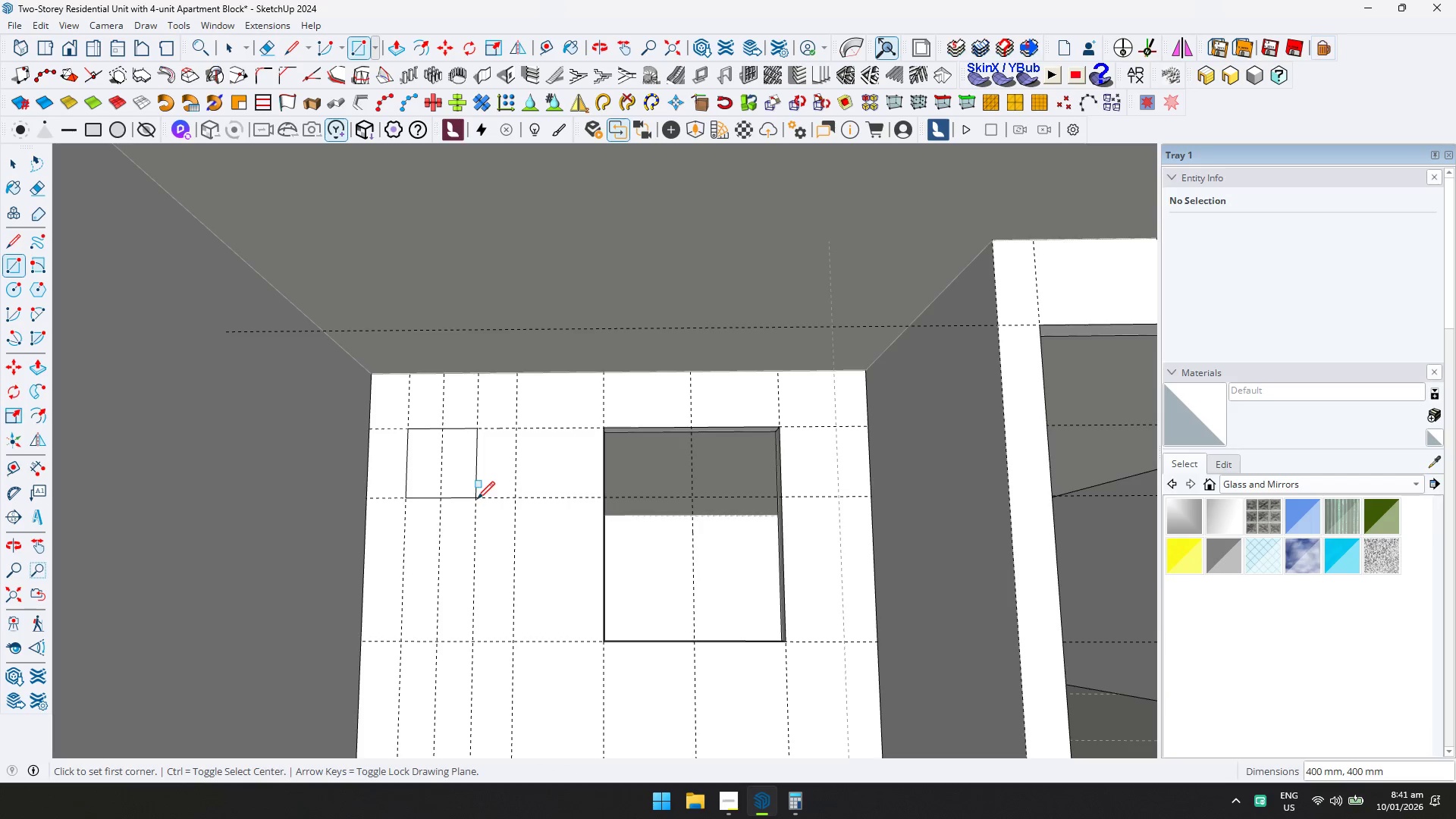 
key(P)
 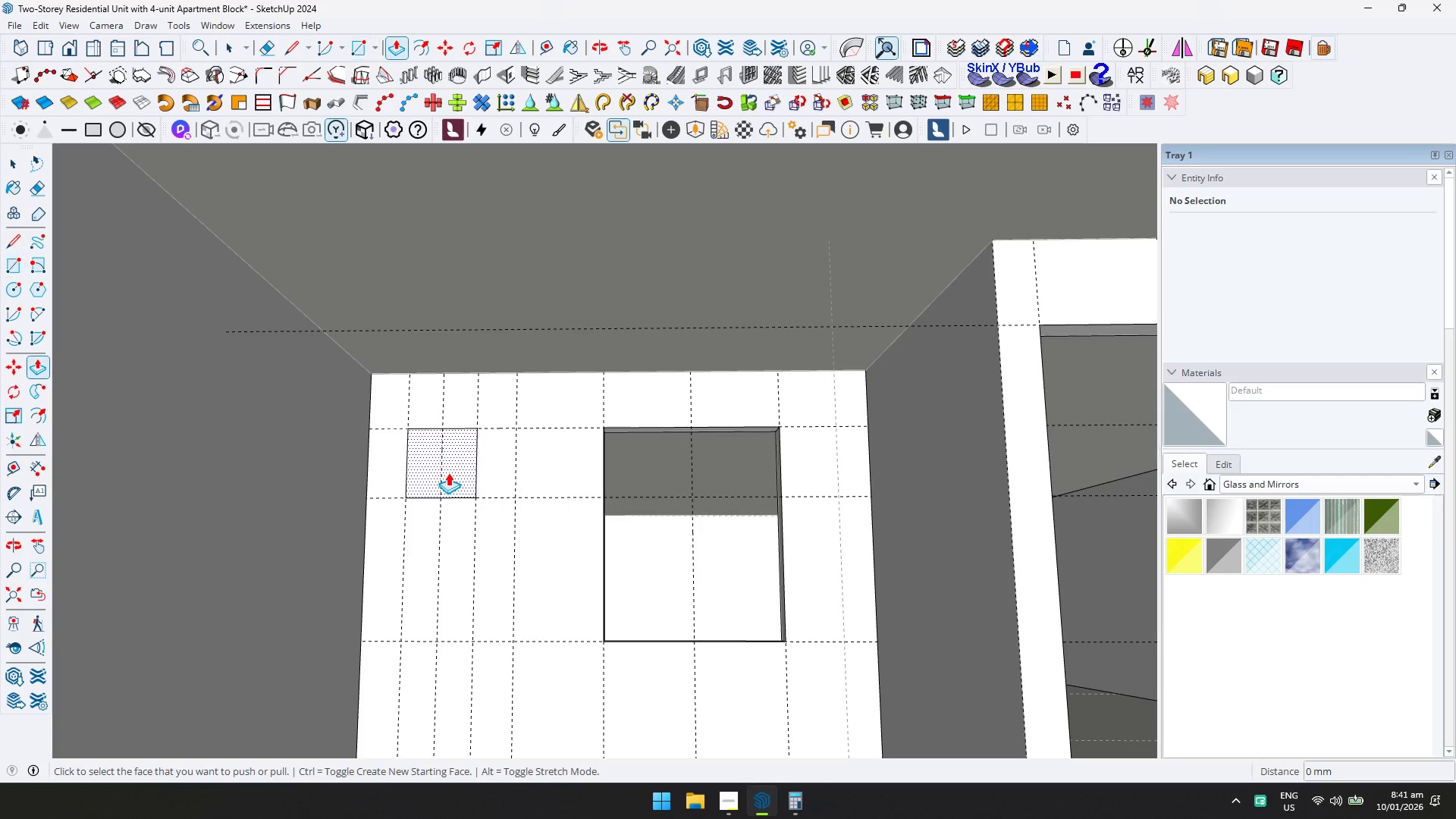 
double_click([448, 472])
 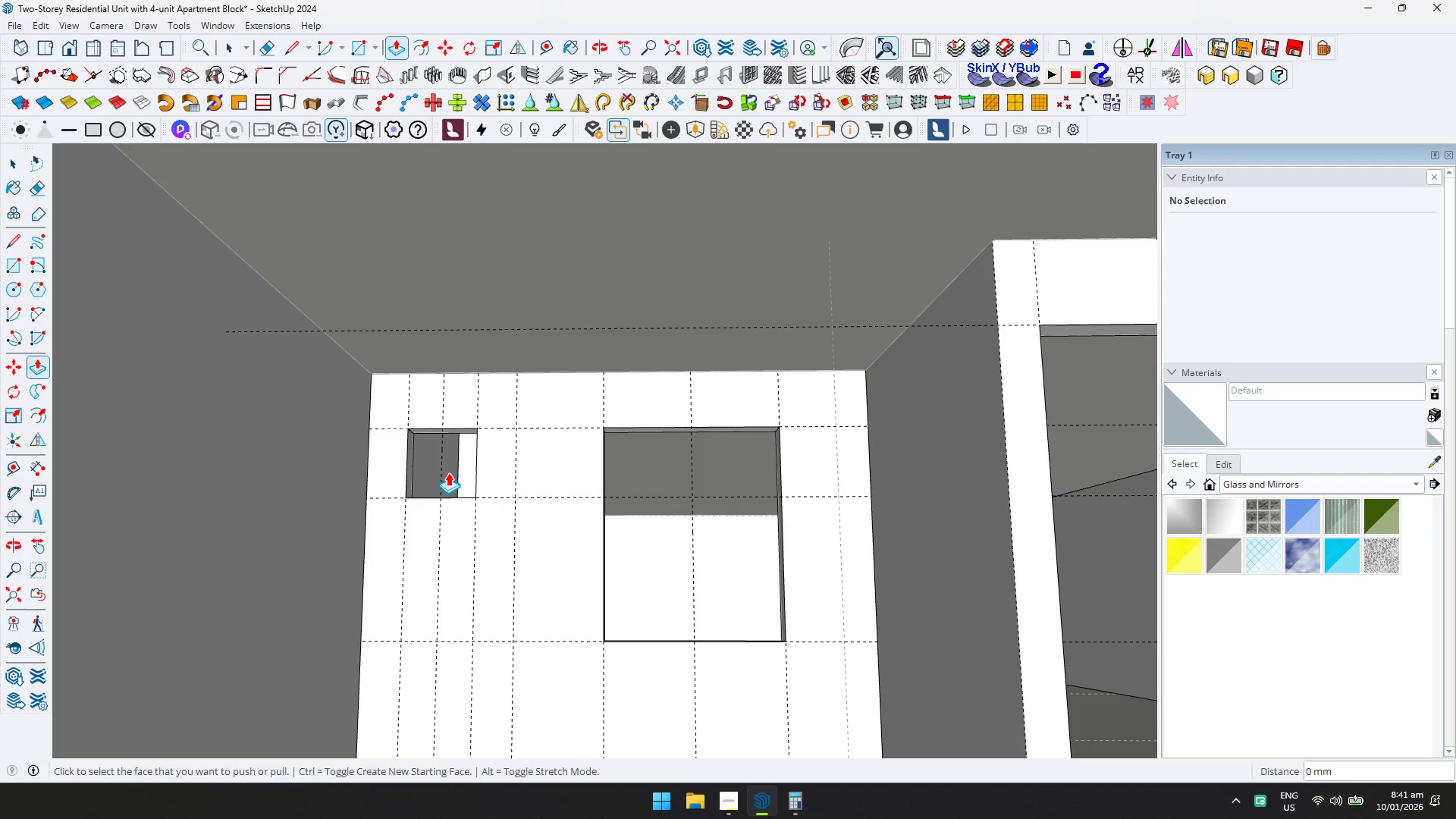 
scroll: coordinate [455, 480], scroll_direction: down, amount: 6.0
 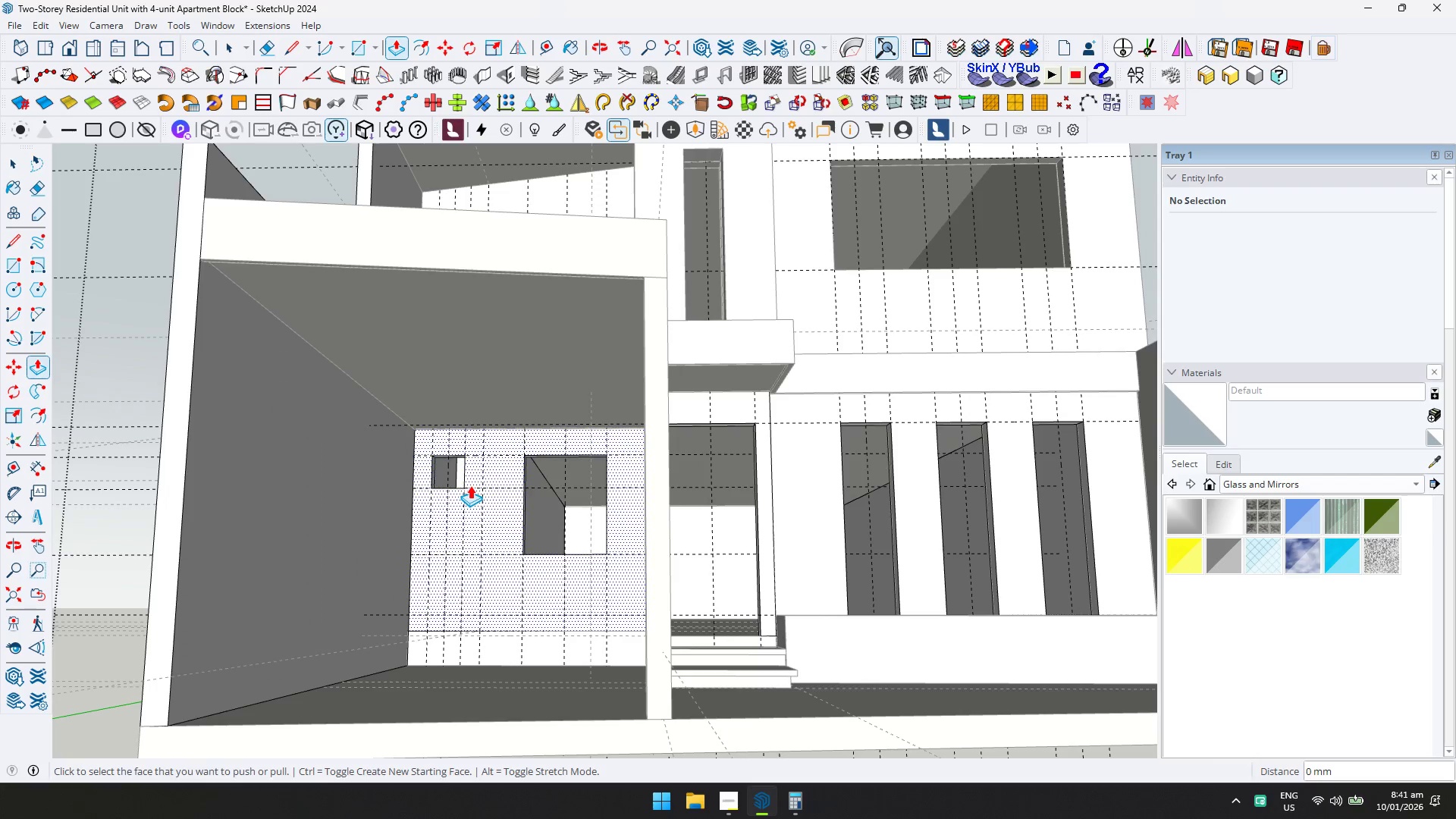 
key(Shift+1)
 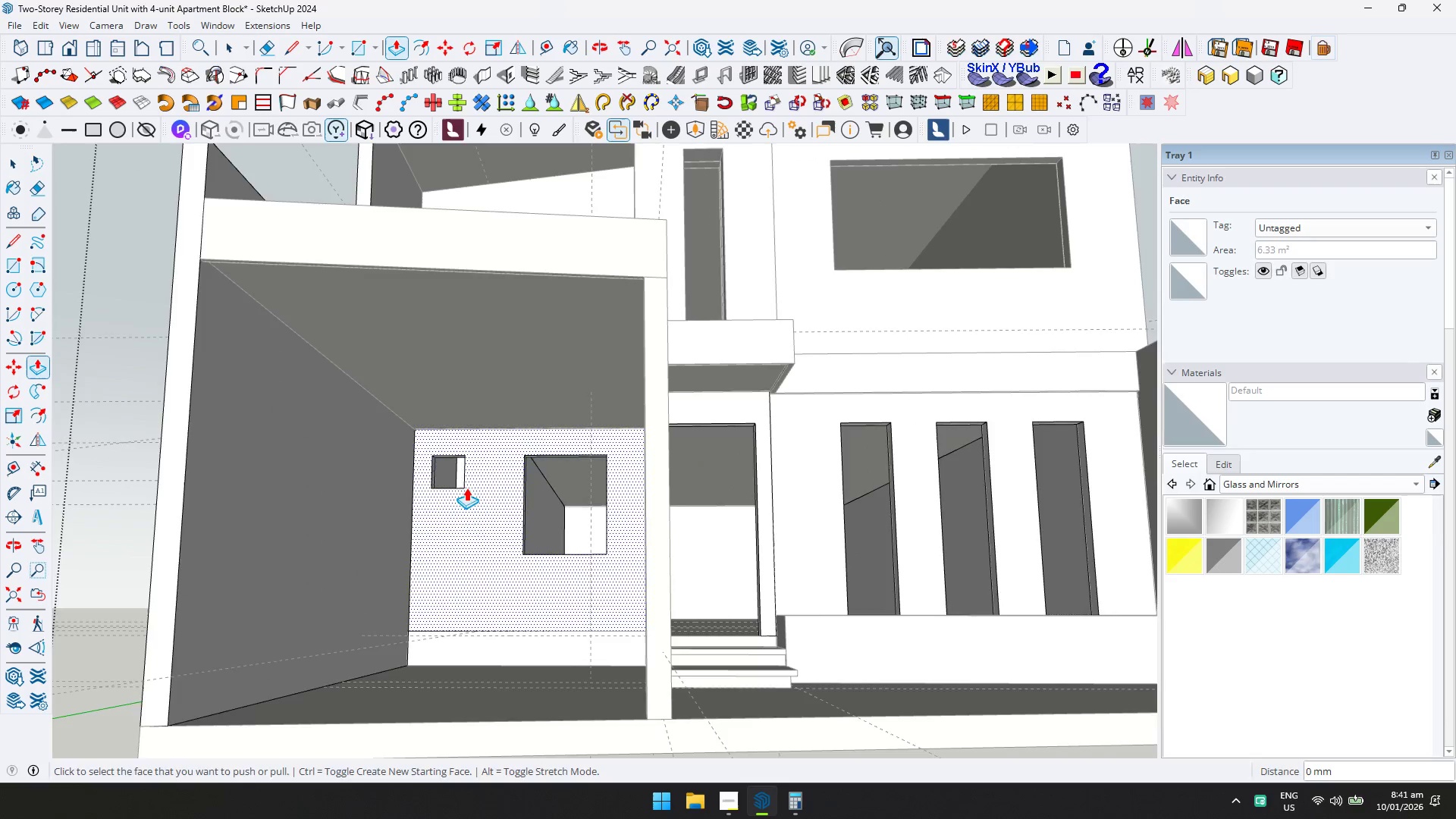 
key(Space)
 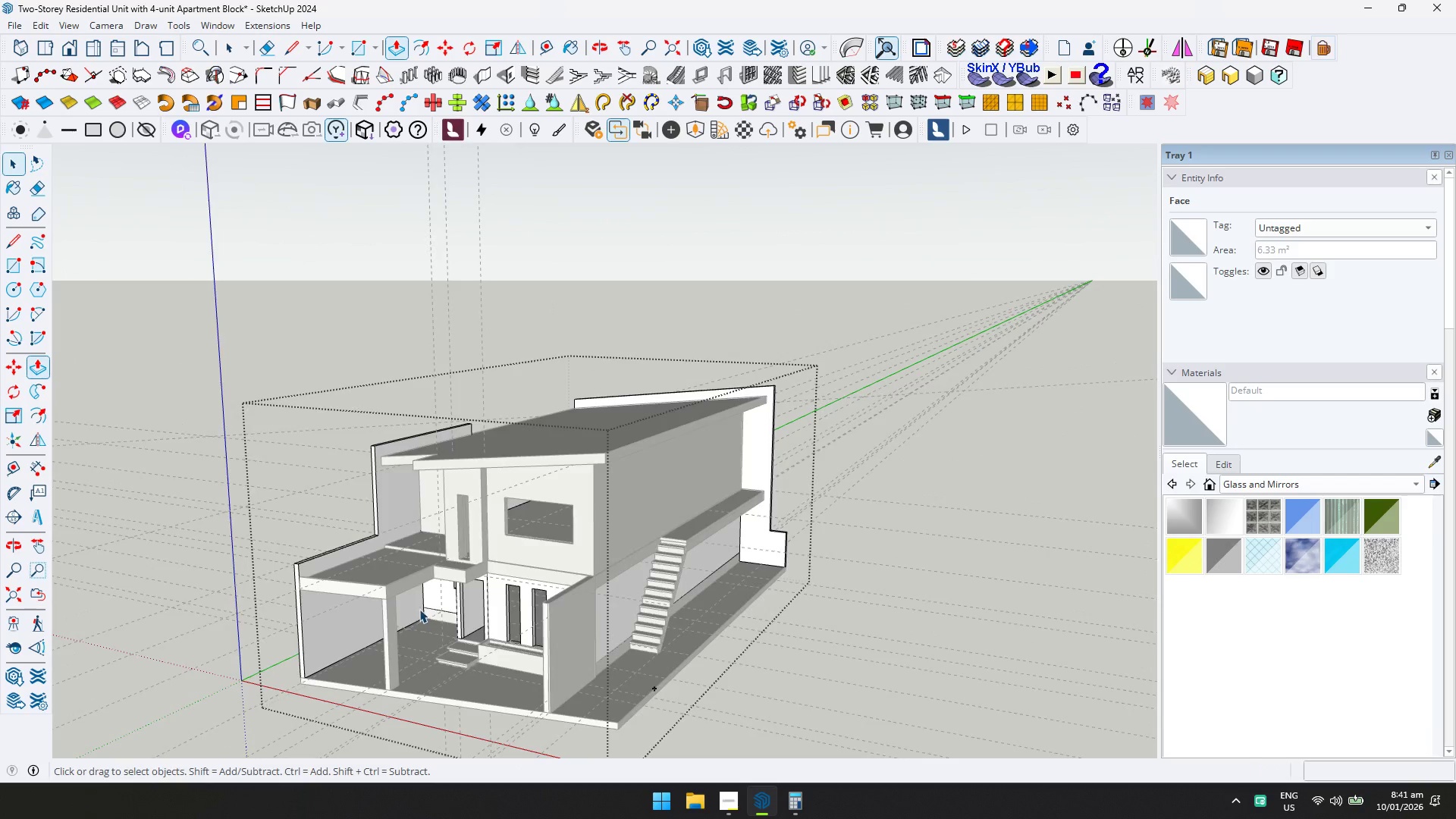 
key(Escape)
 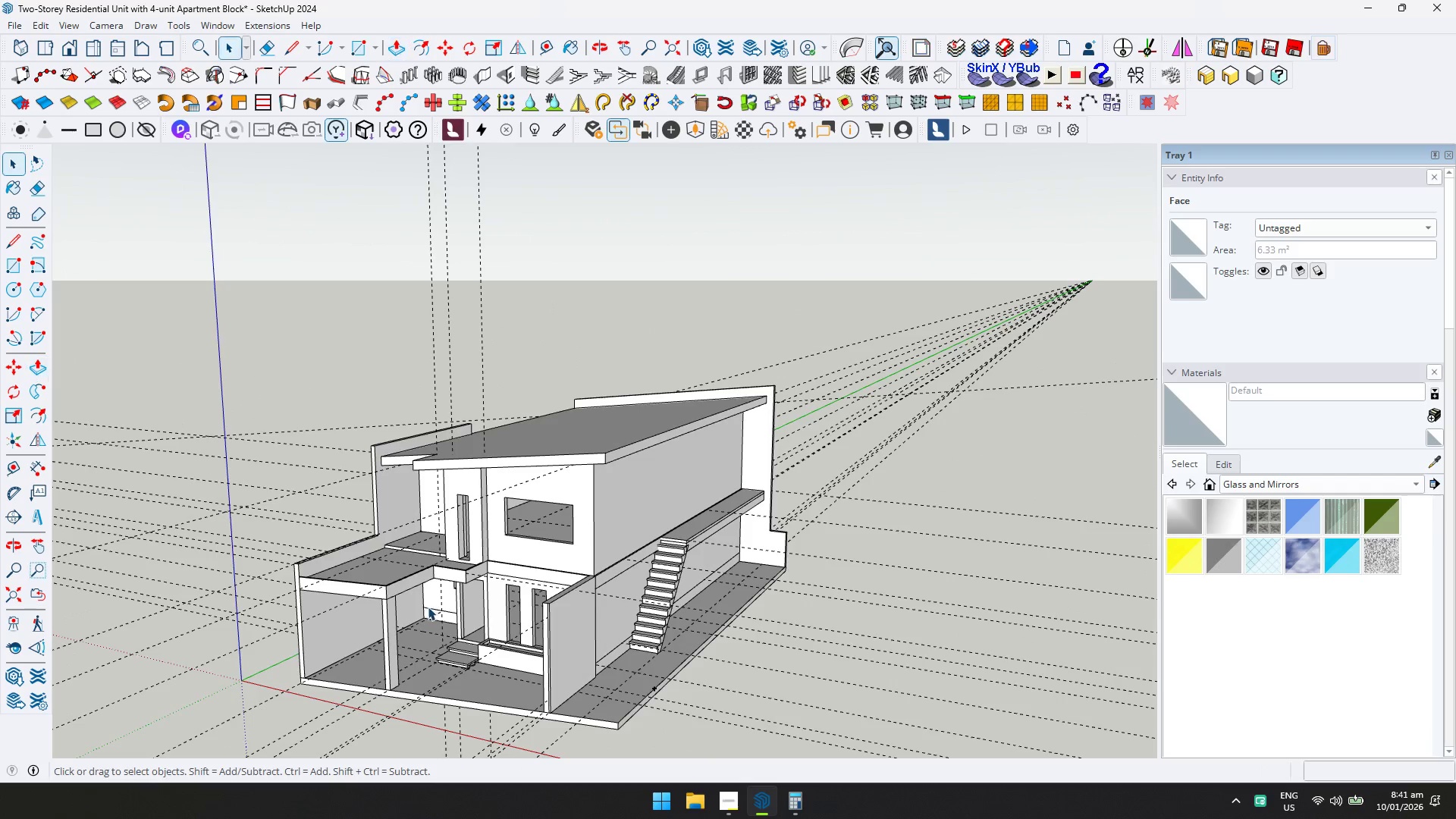 
scroll: coordinate [418, 610], scroll_direction: down, amount: 9.0
 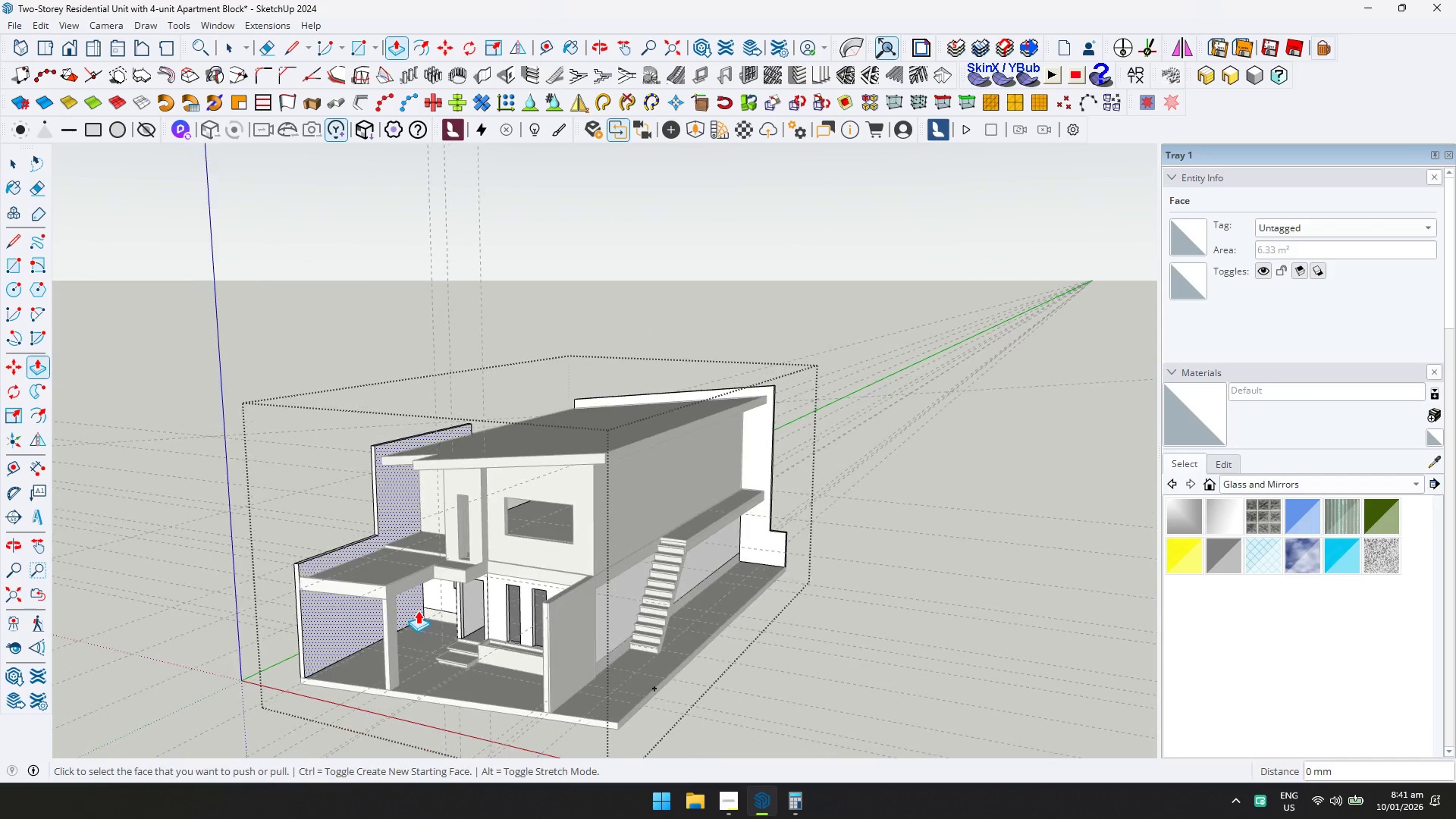 
key(Shift+ShiftLeft)
 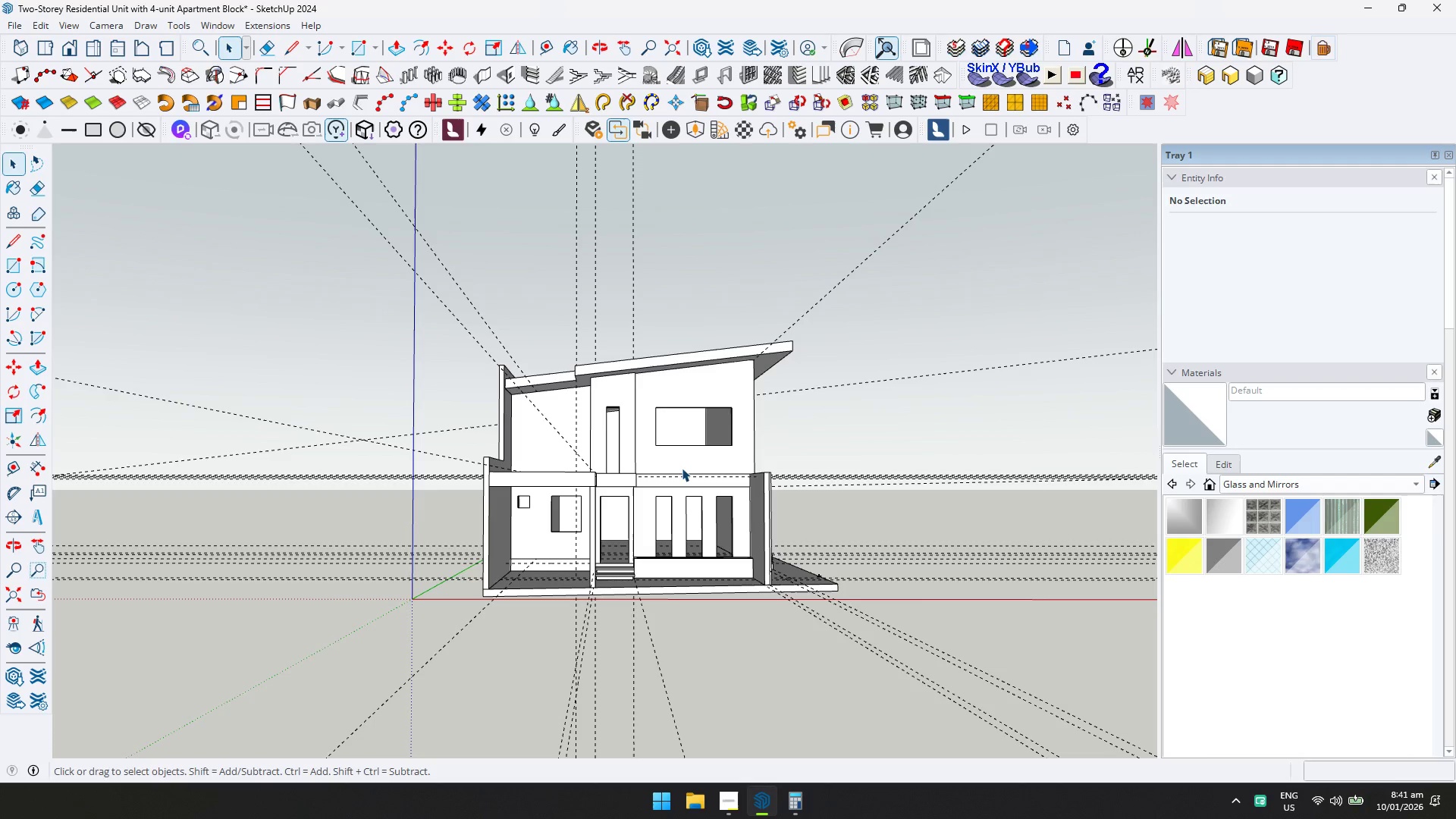 
wait(13.53)
 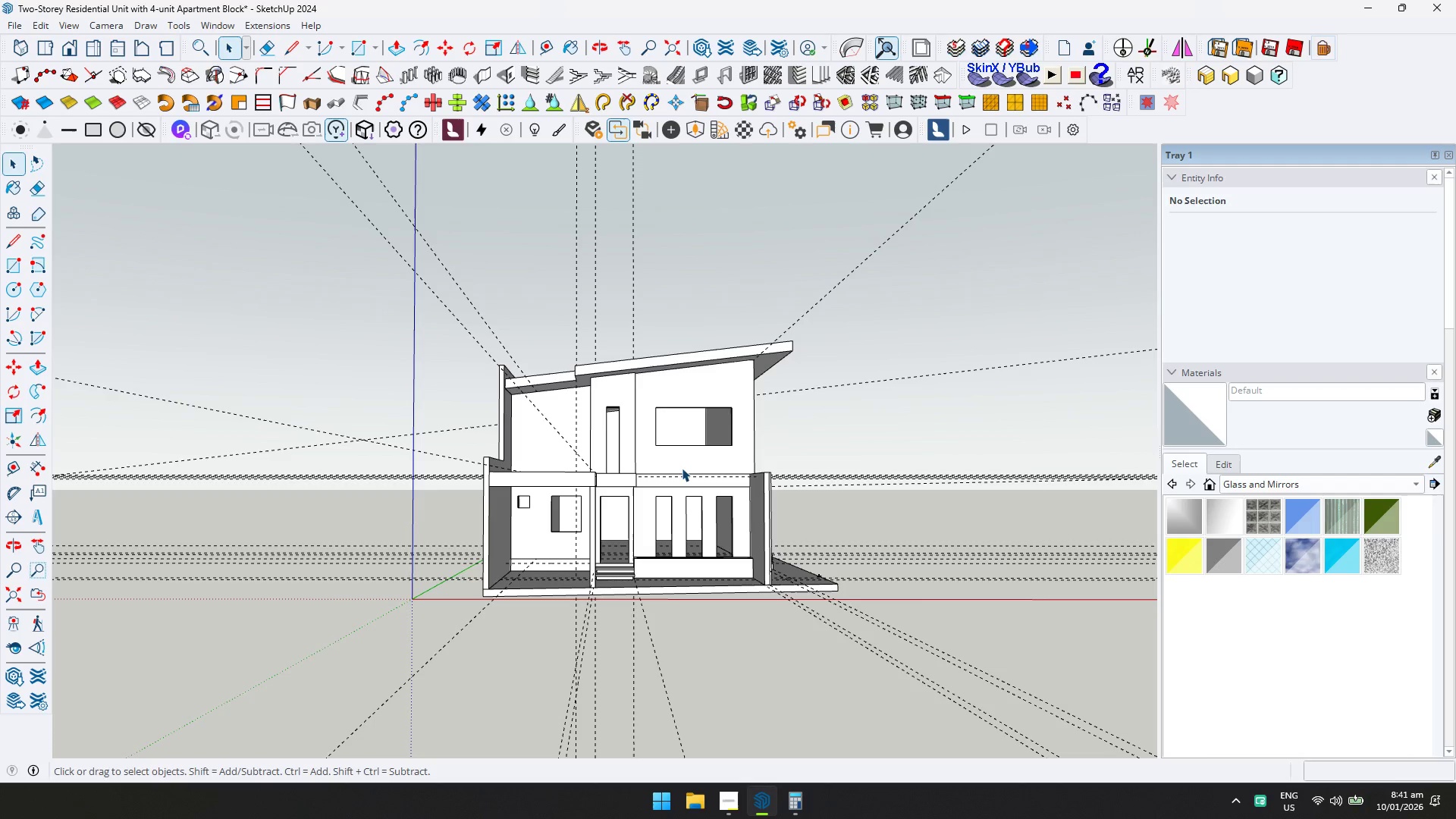 
scroll: coordinate [564, 447], scroll_direction: down, amount: 4.0
 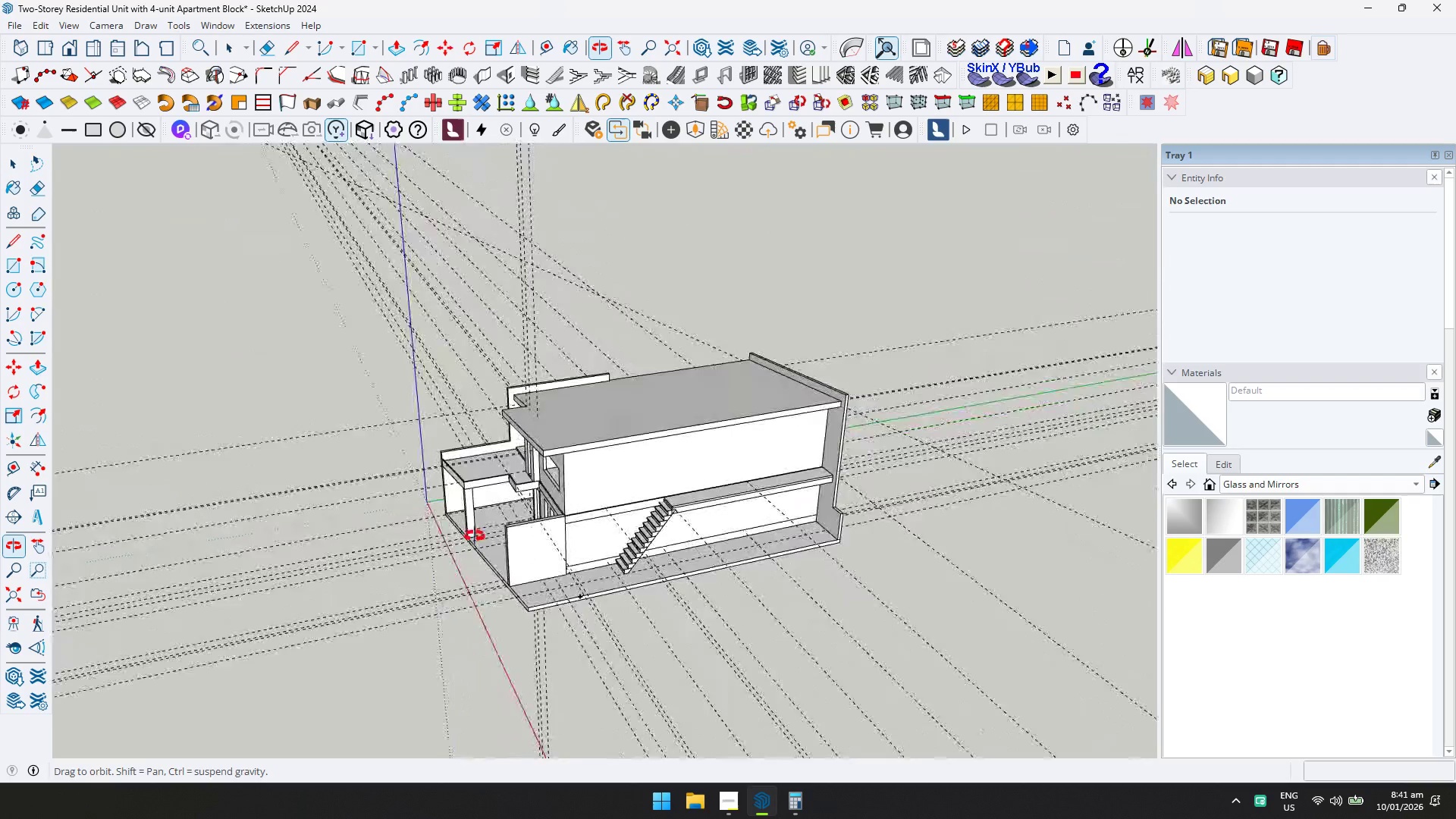 
wait(5.19)
 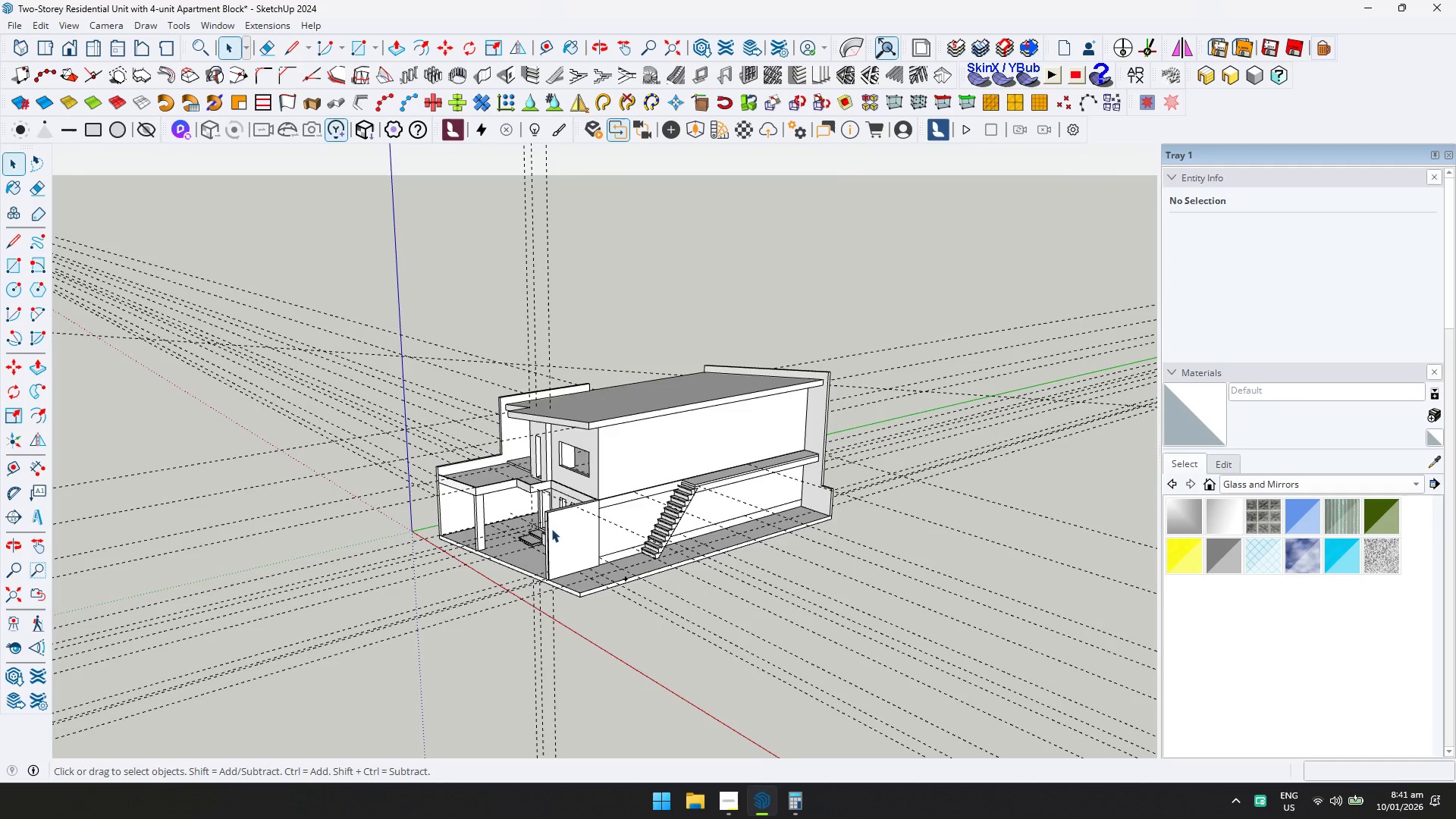 
scroll: coordinate [527, 479], scroll_direction: up, amount: 6.0
 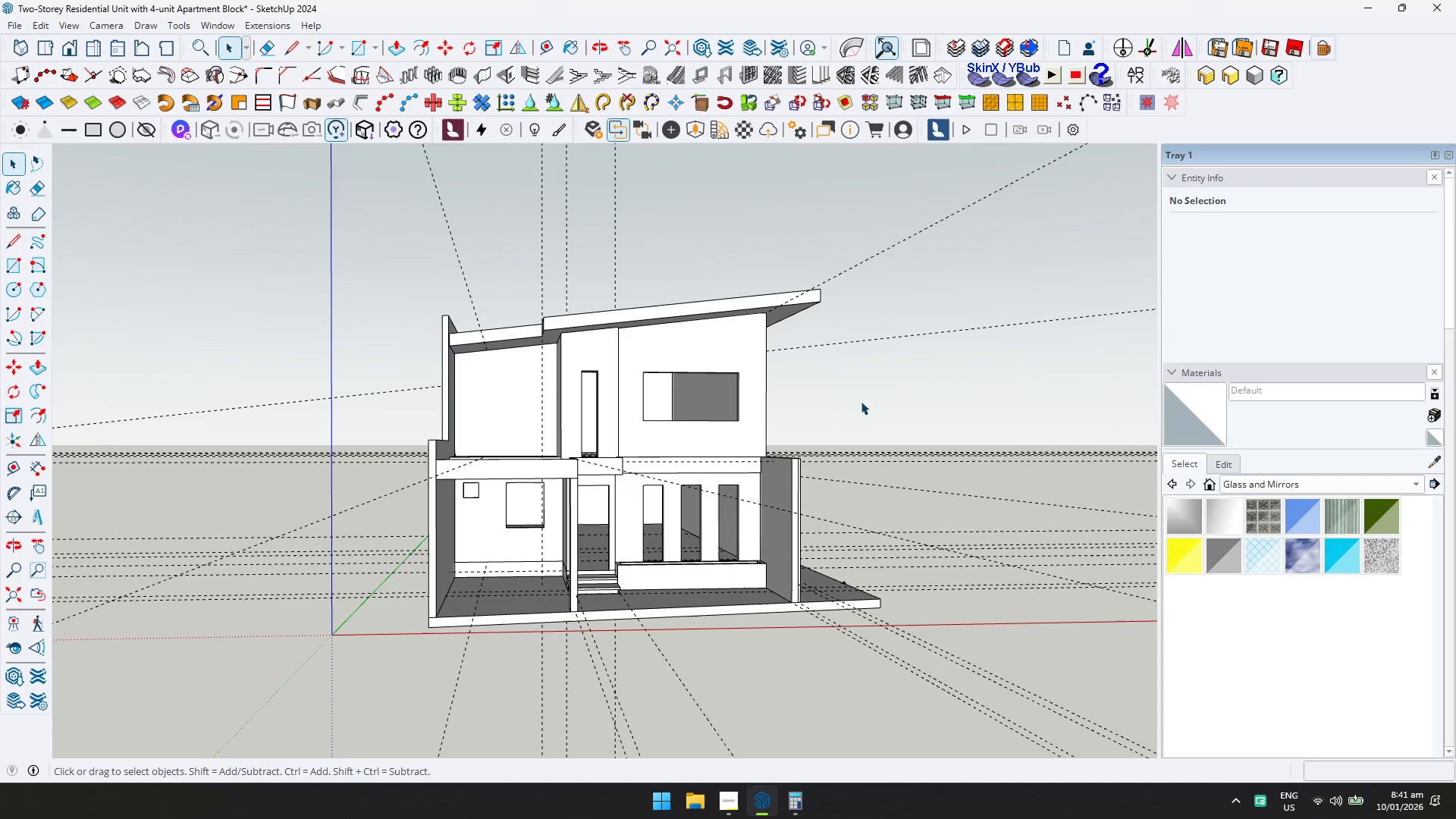 
wait(6.14)
 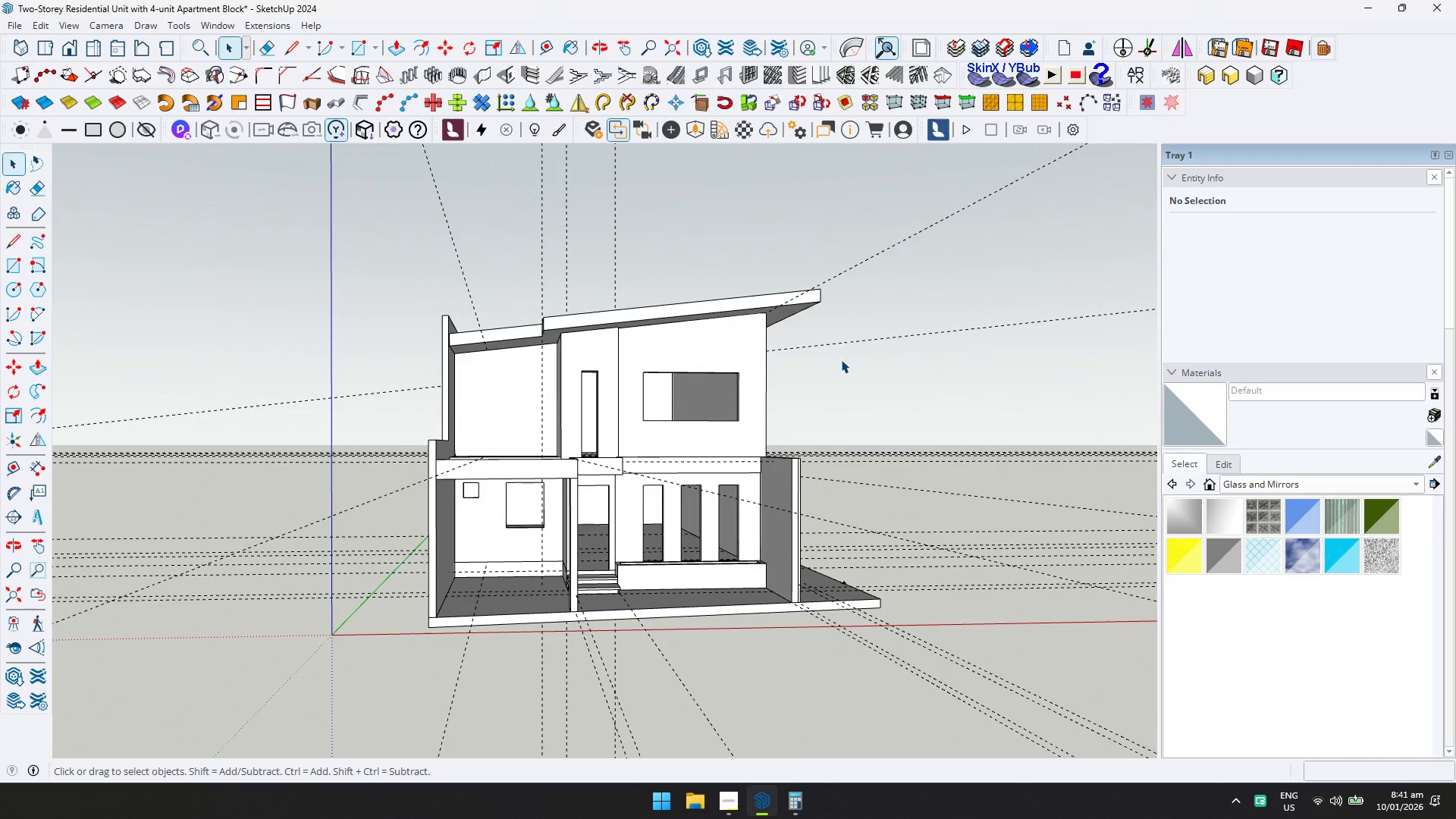 
scroll: coordinate [659, 491], scroll_direction: up, amount: 2.0
 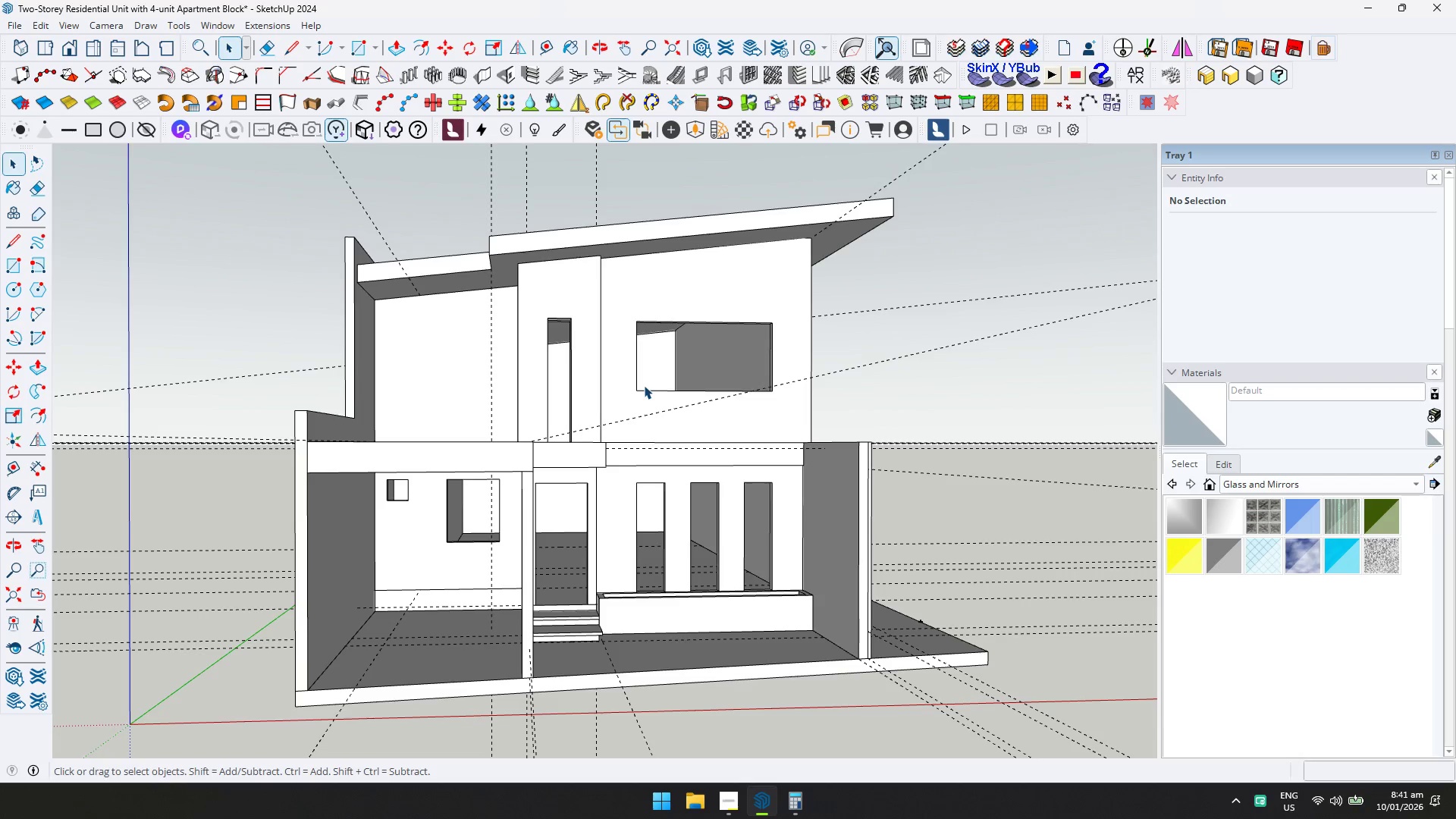 
key(R)
 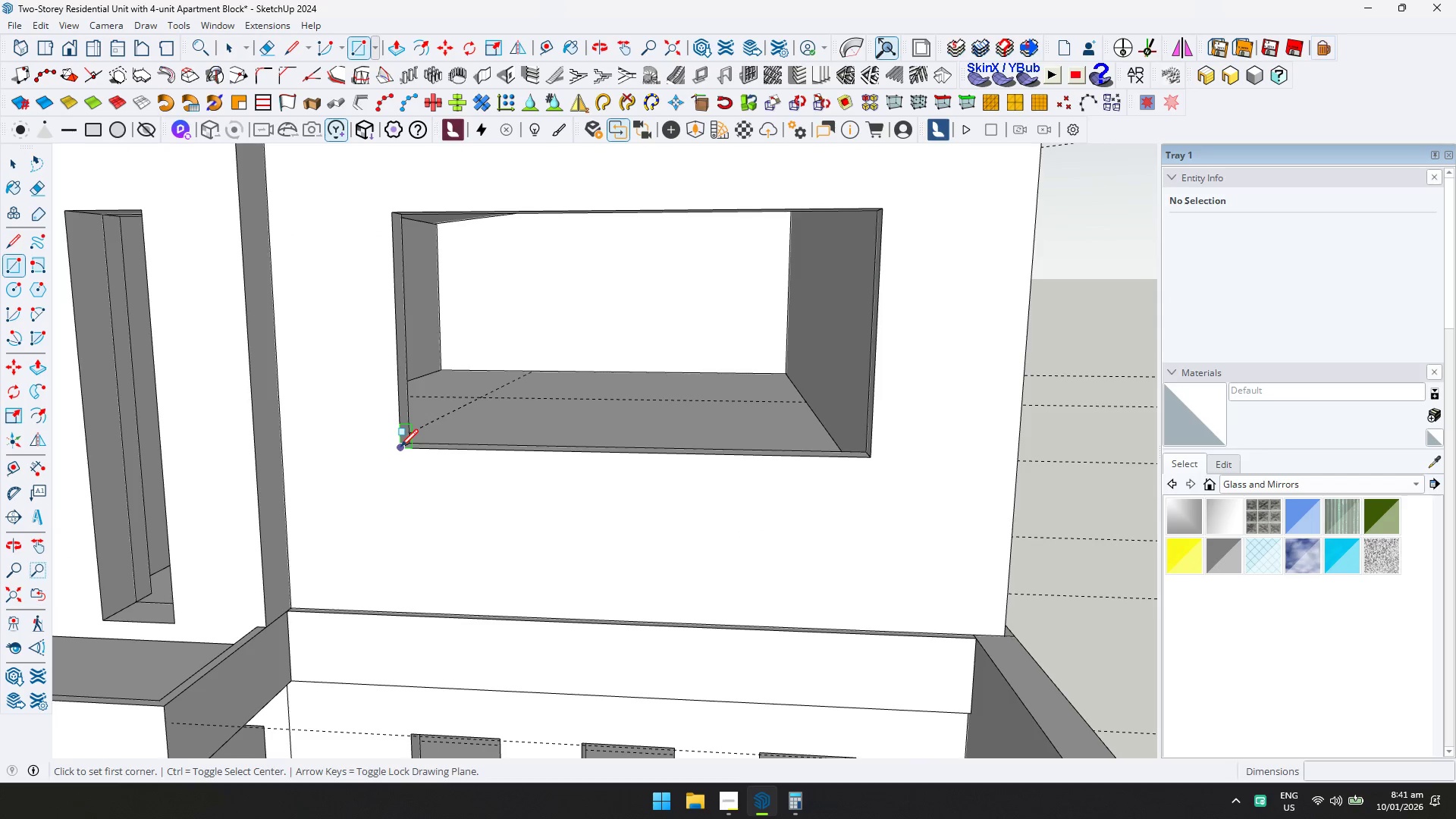 
scroll: coordinate [620, 403], scroll_direction: up, amount: 7.0
 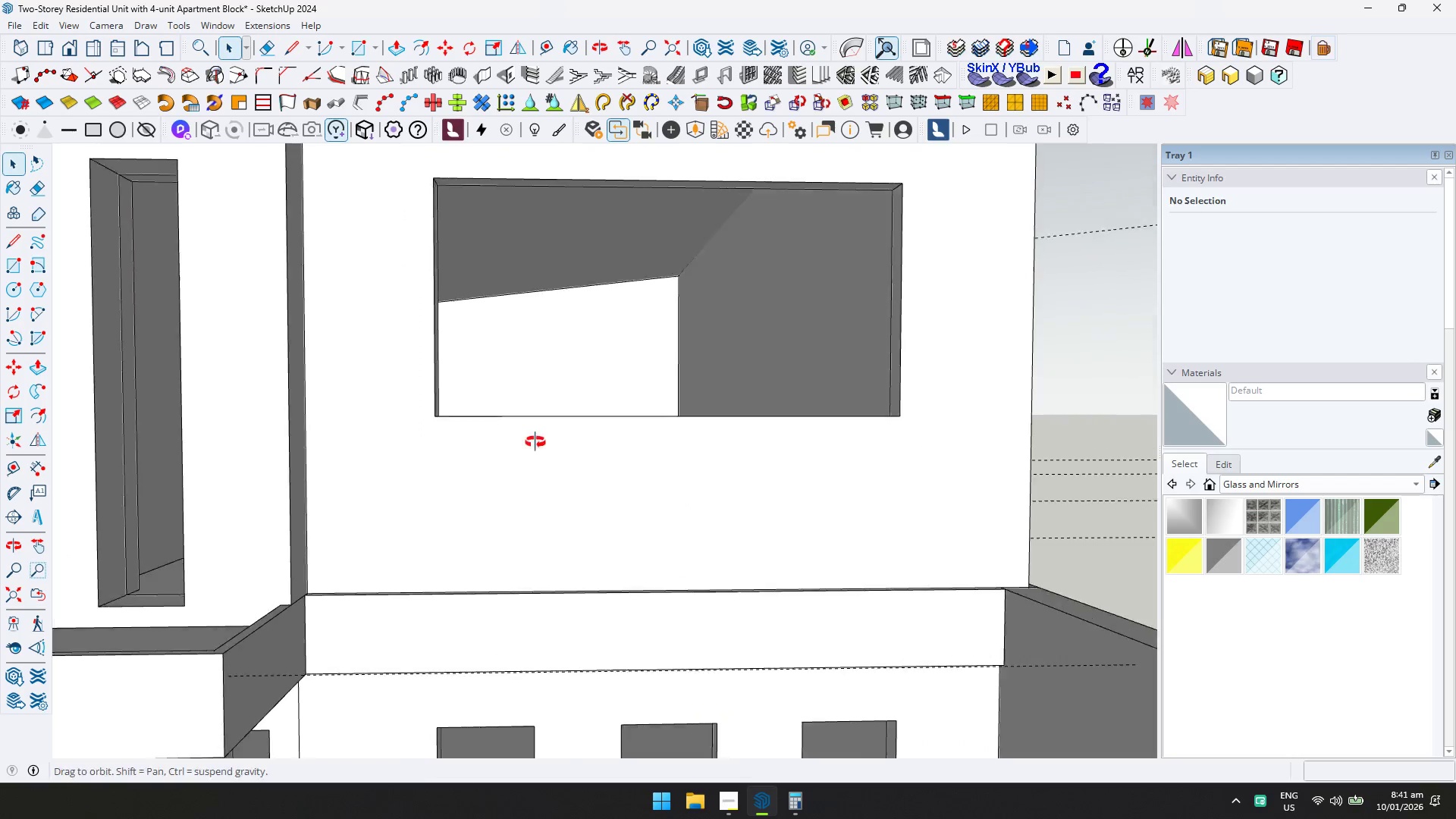 
left_click([400, 447])
 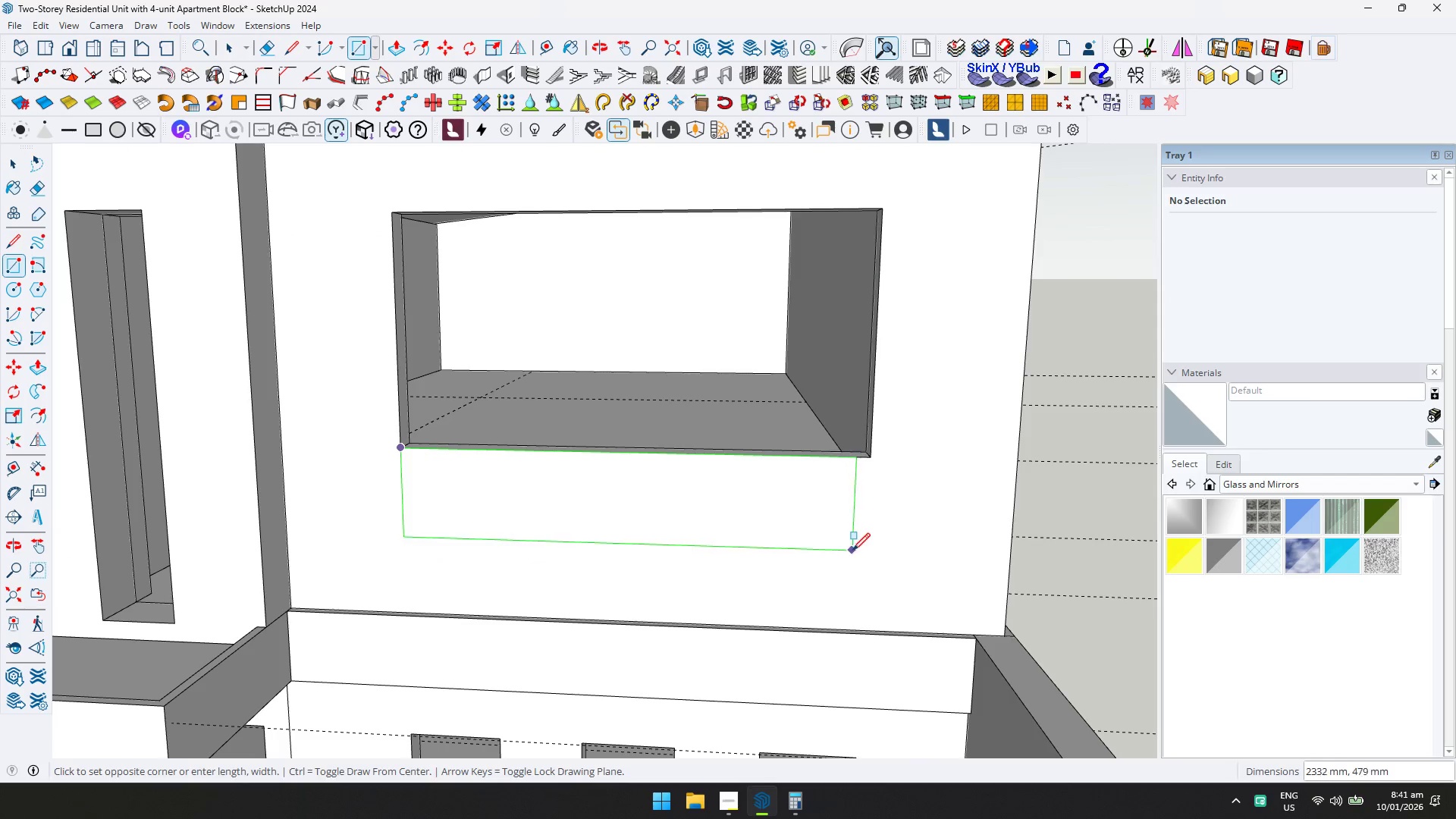 
key(Escape)
type(rt)
 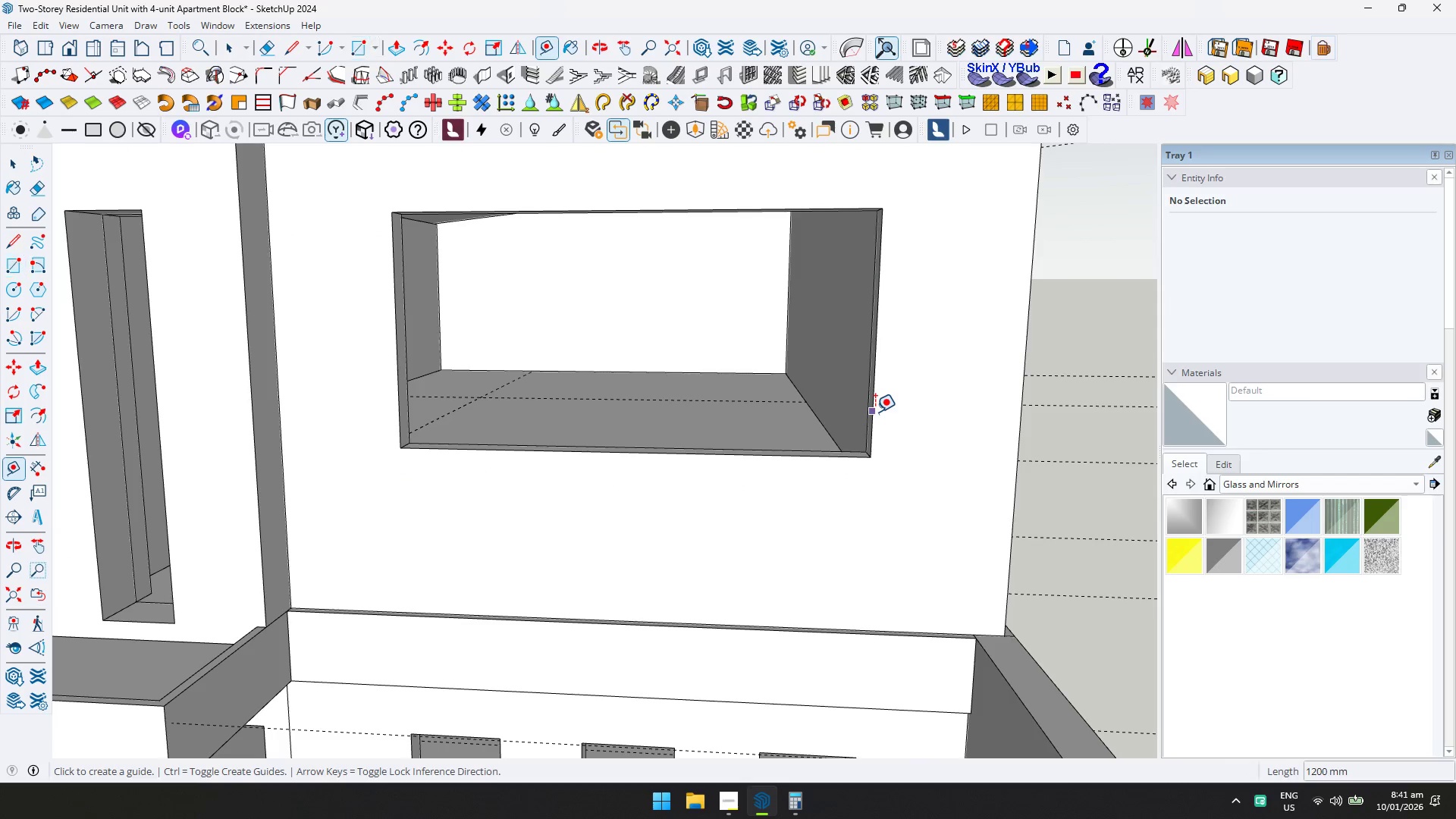 
double_click([875, 412])
 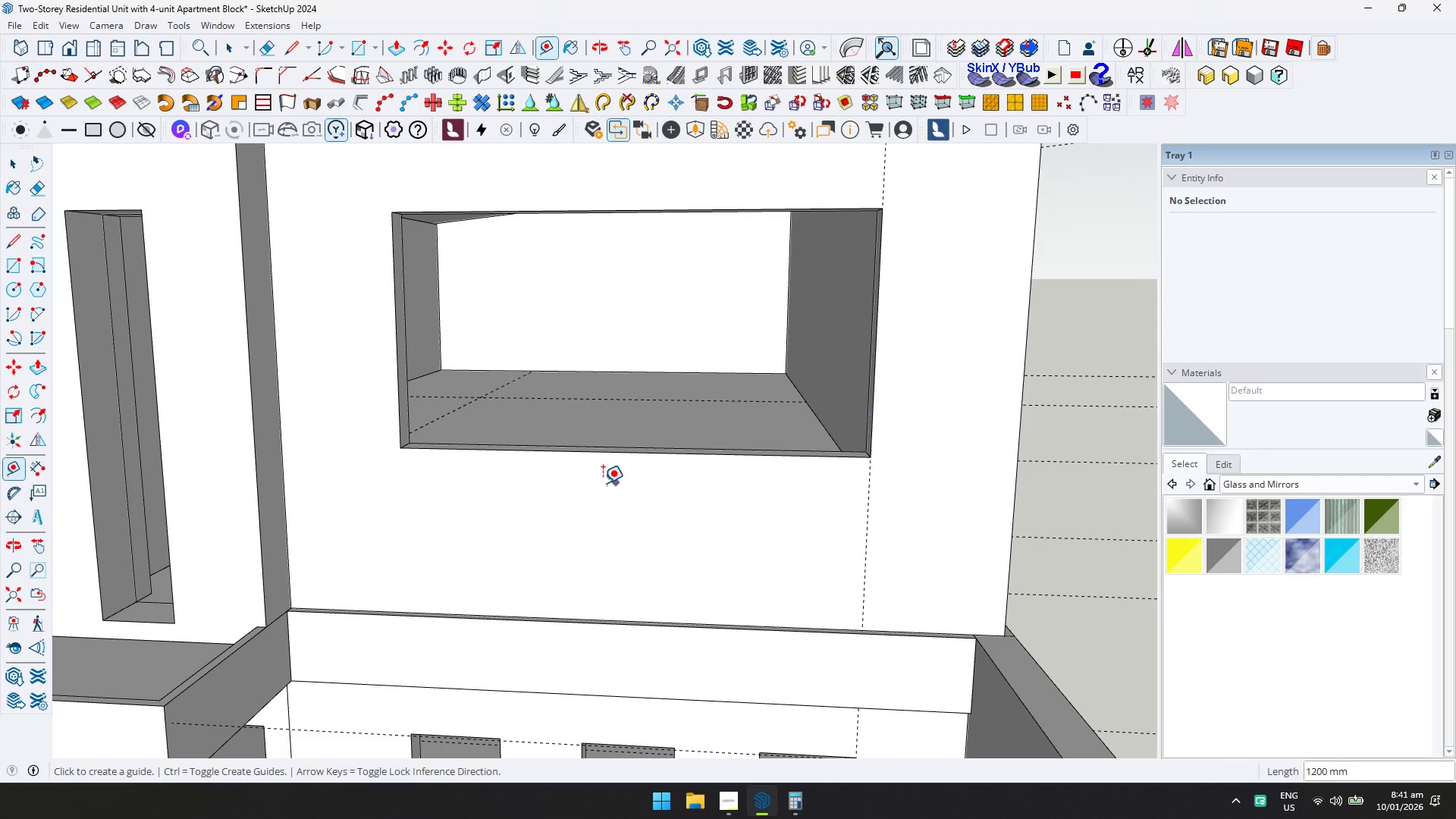 
key(R)
 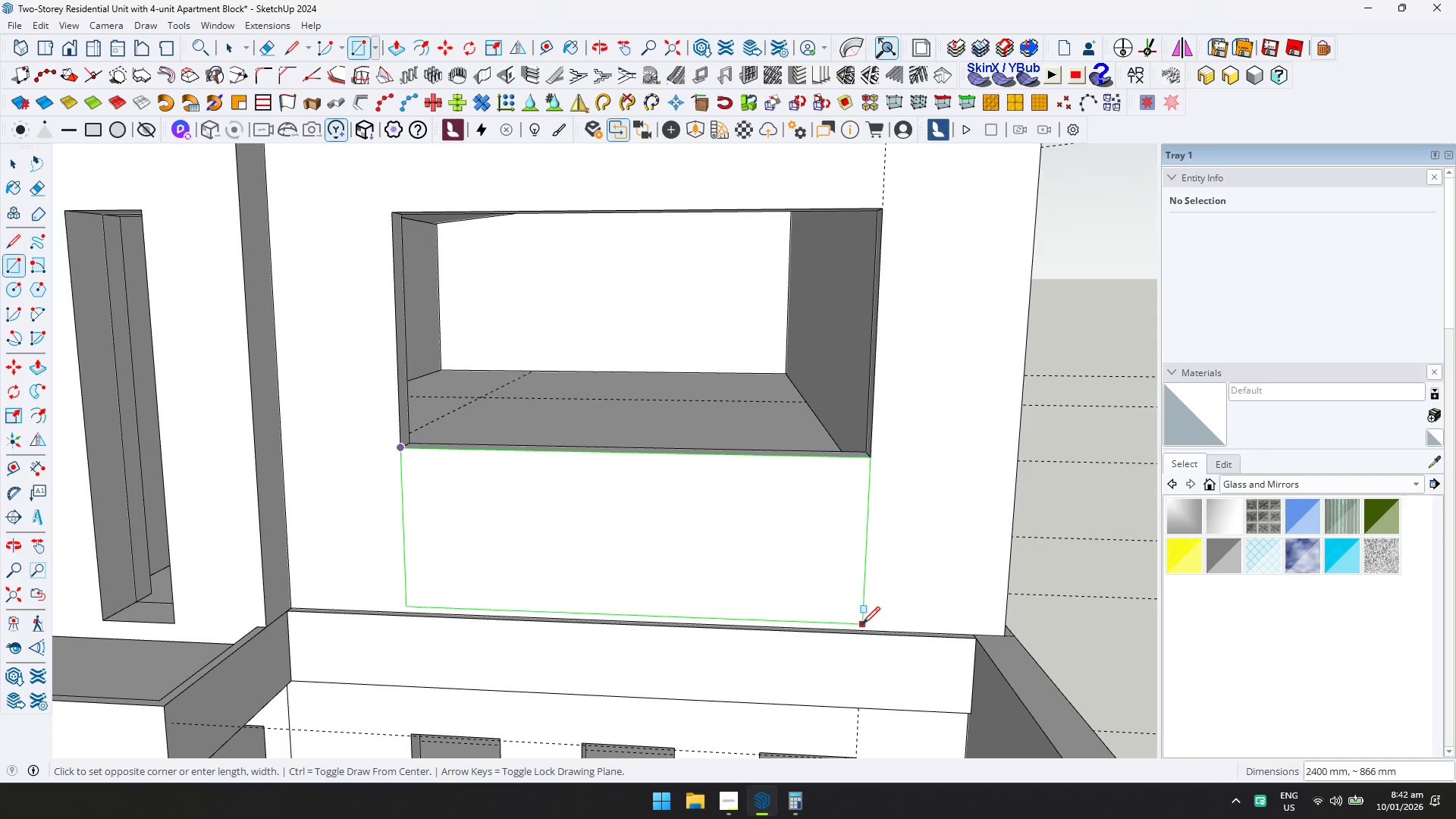 
left_click([863, 628])
 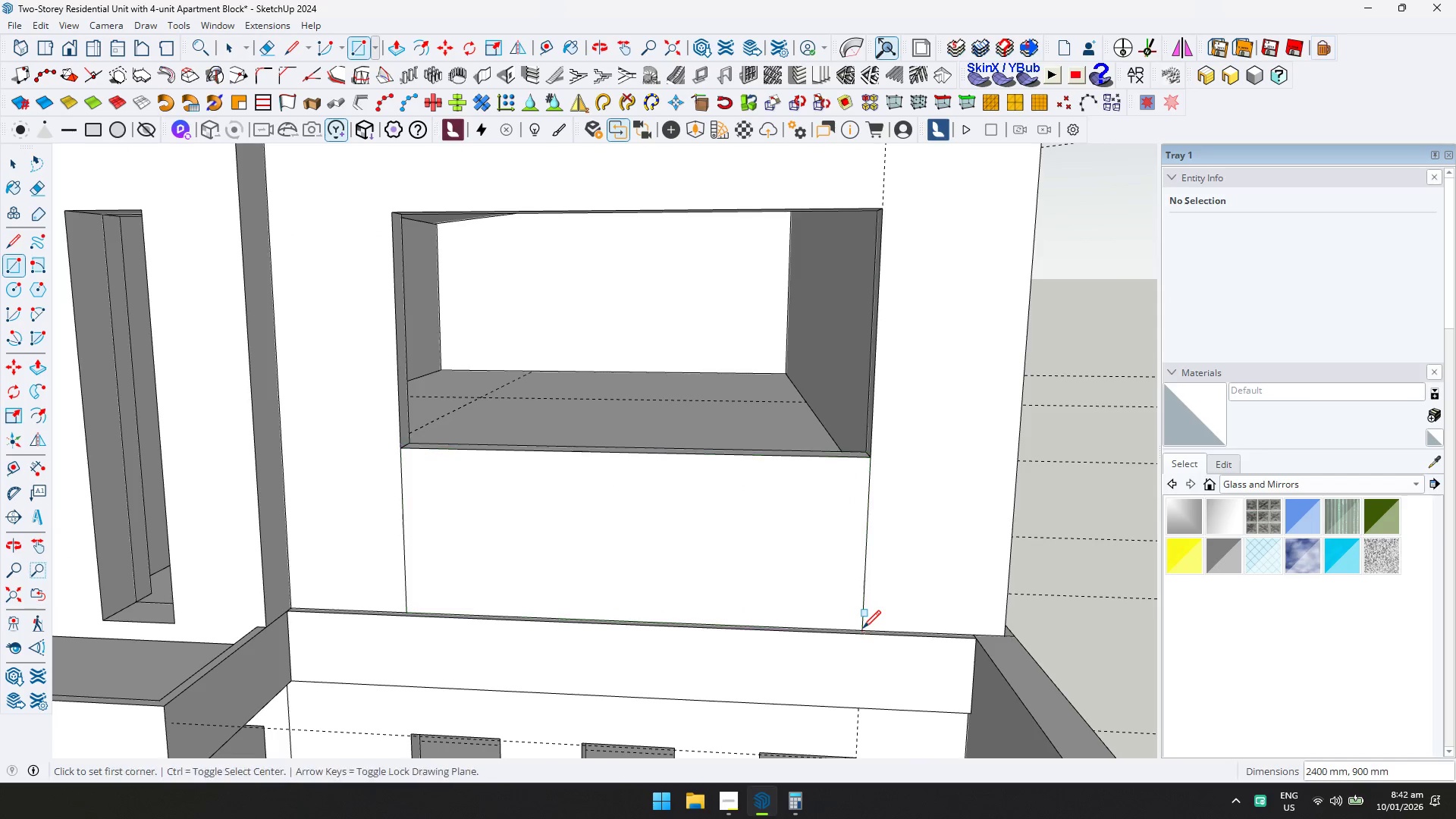 
key(Space)
 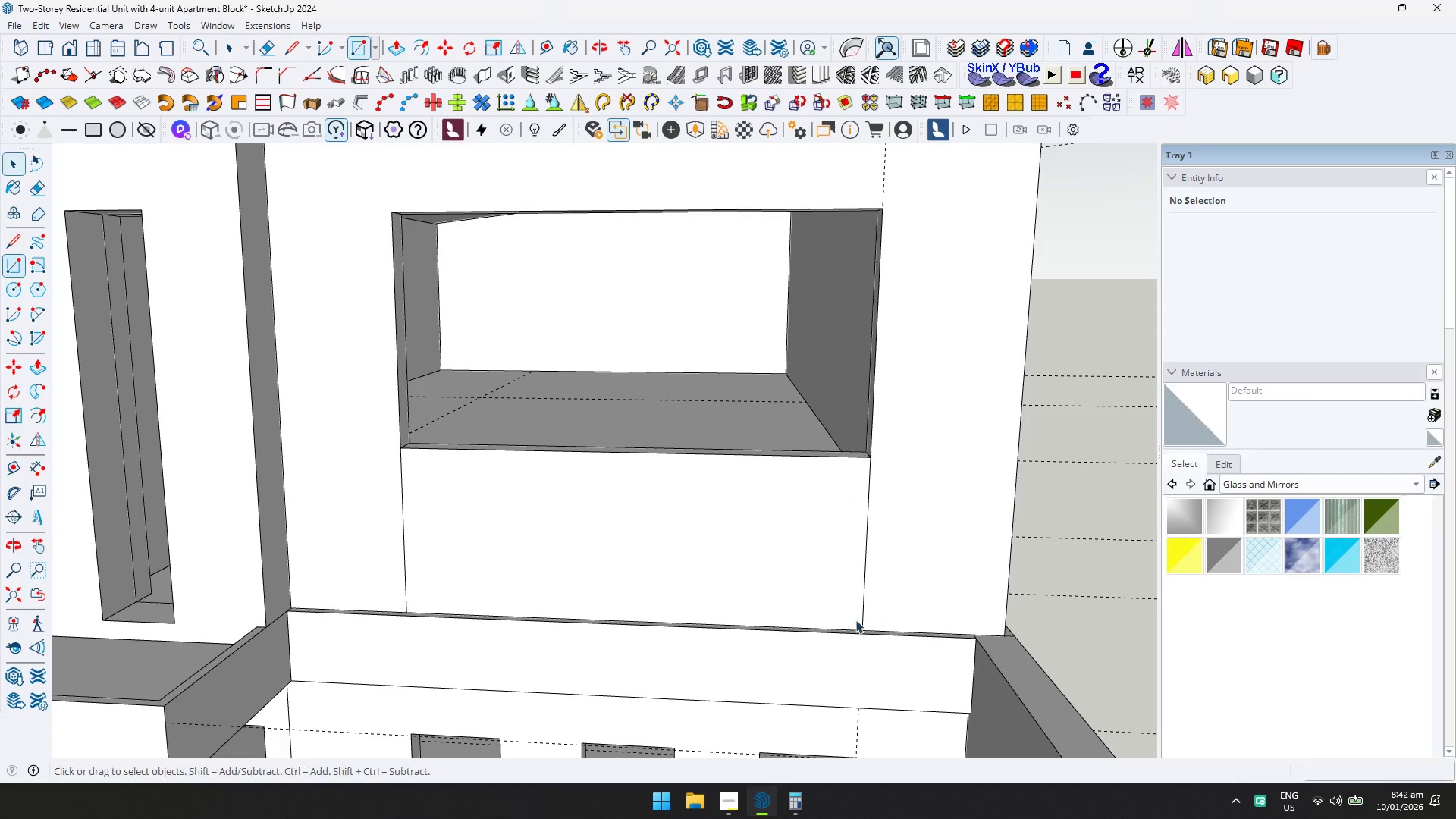 
double_click([827, 582])
 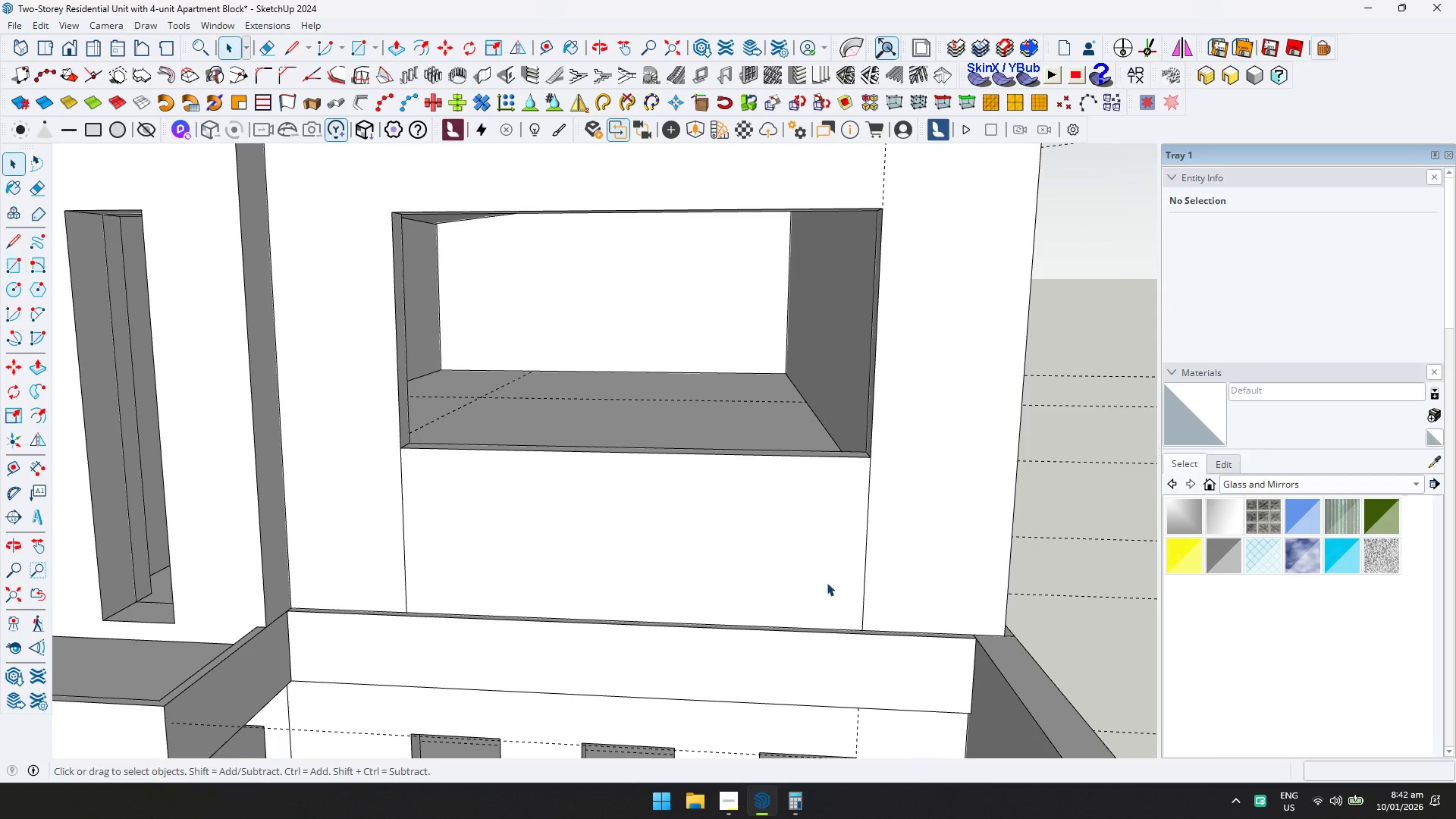 
triple_click([827, 582])
 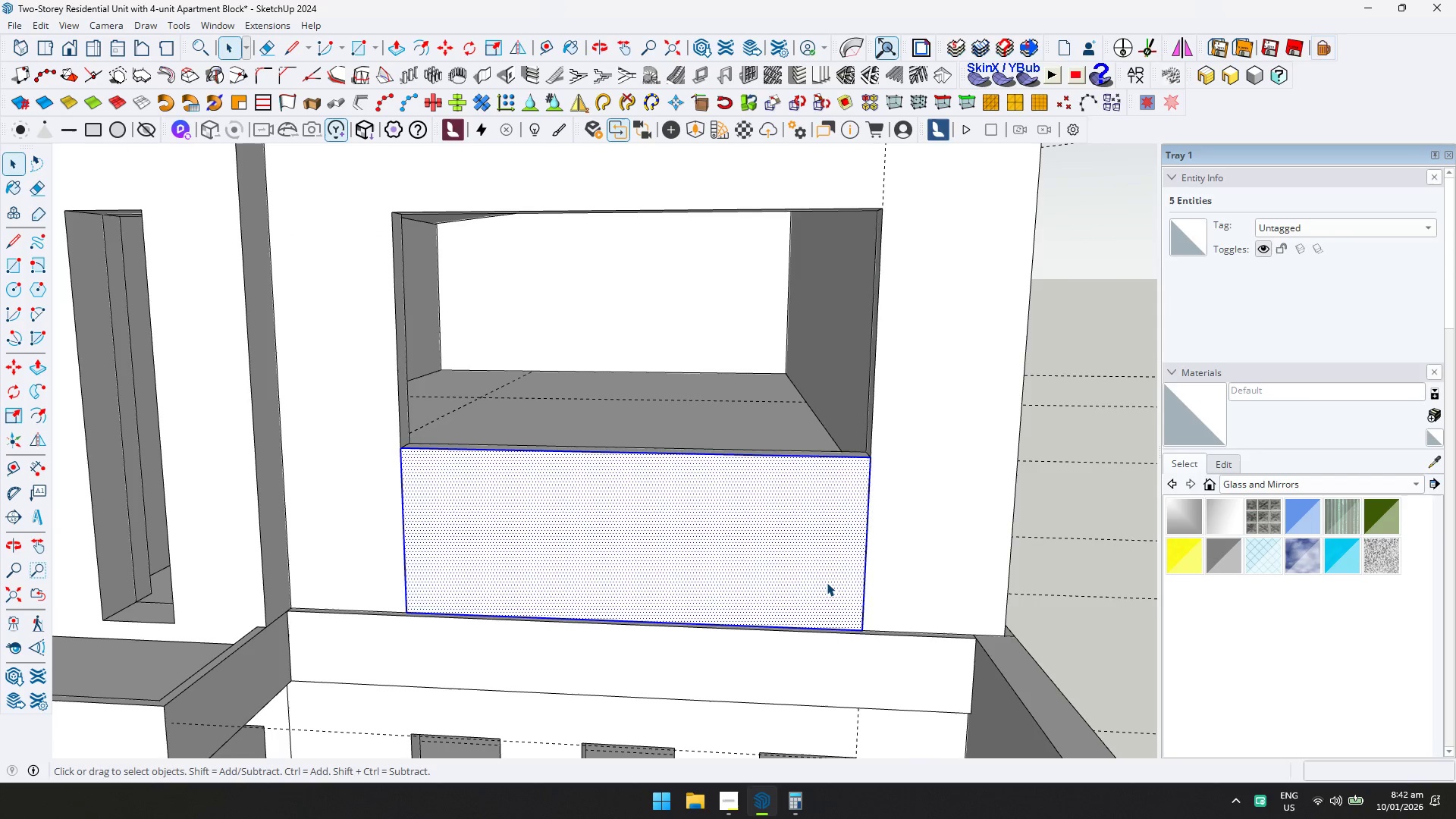 
right_click([827, 582])
 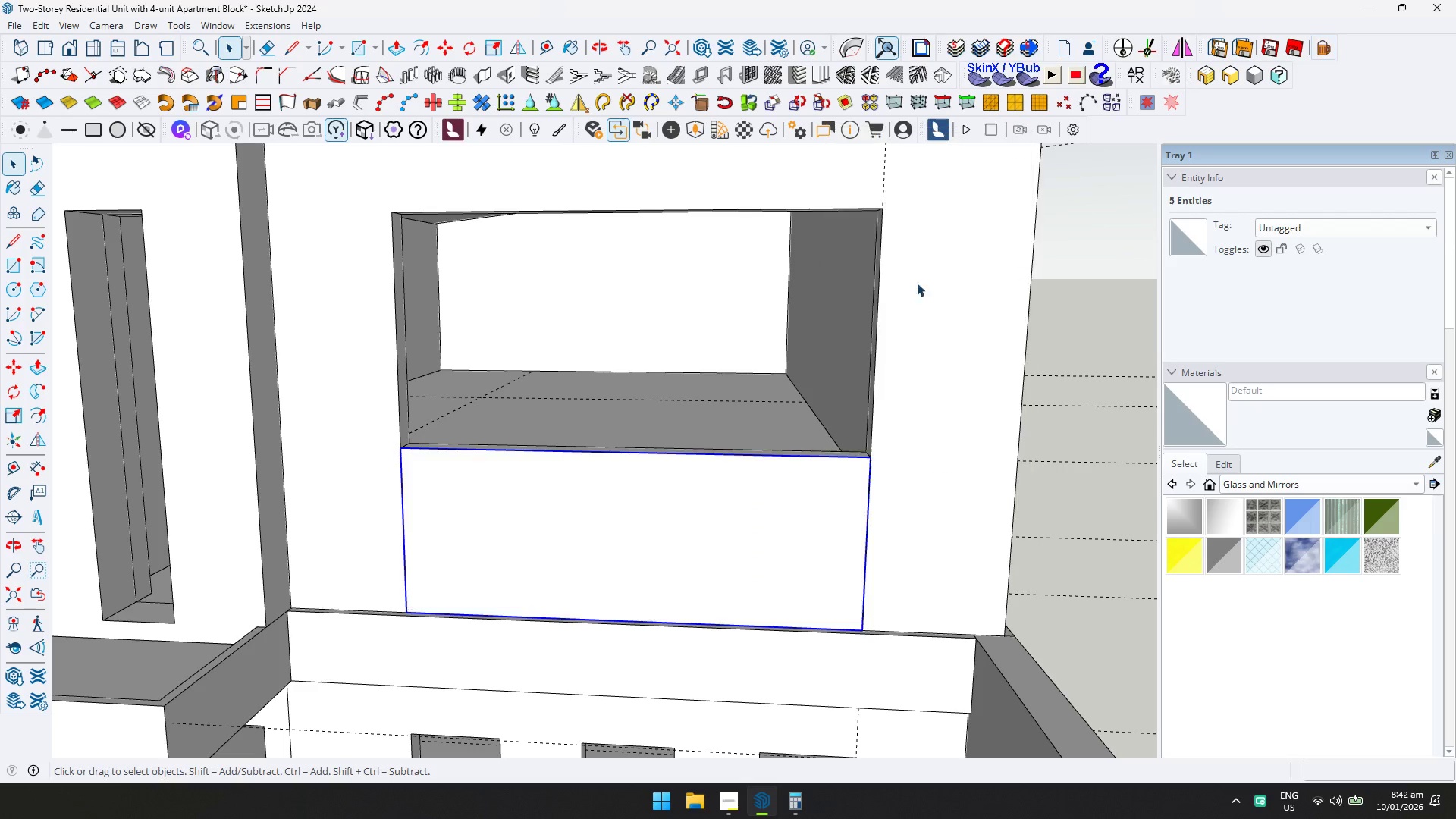 
double_click([826, 577])
 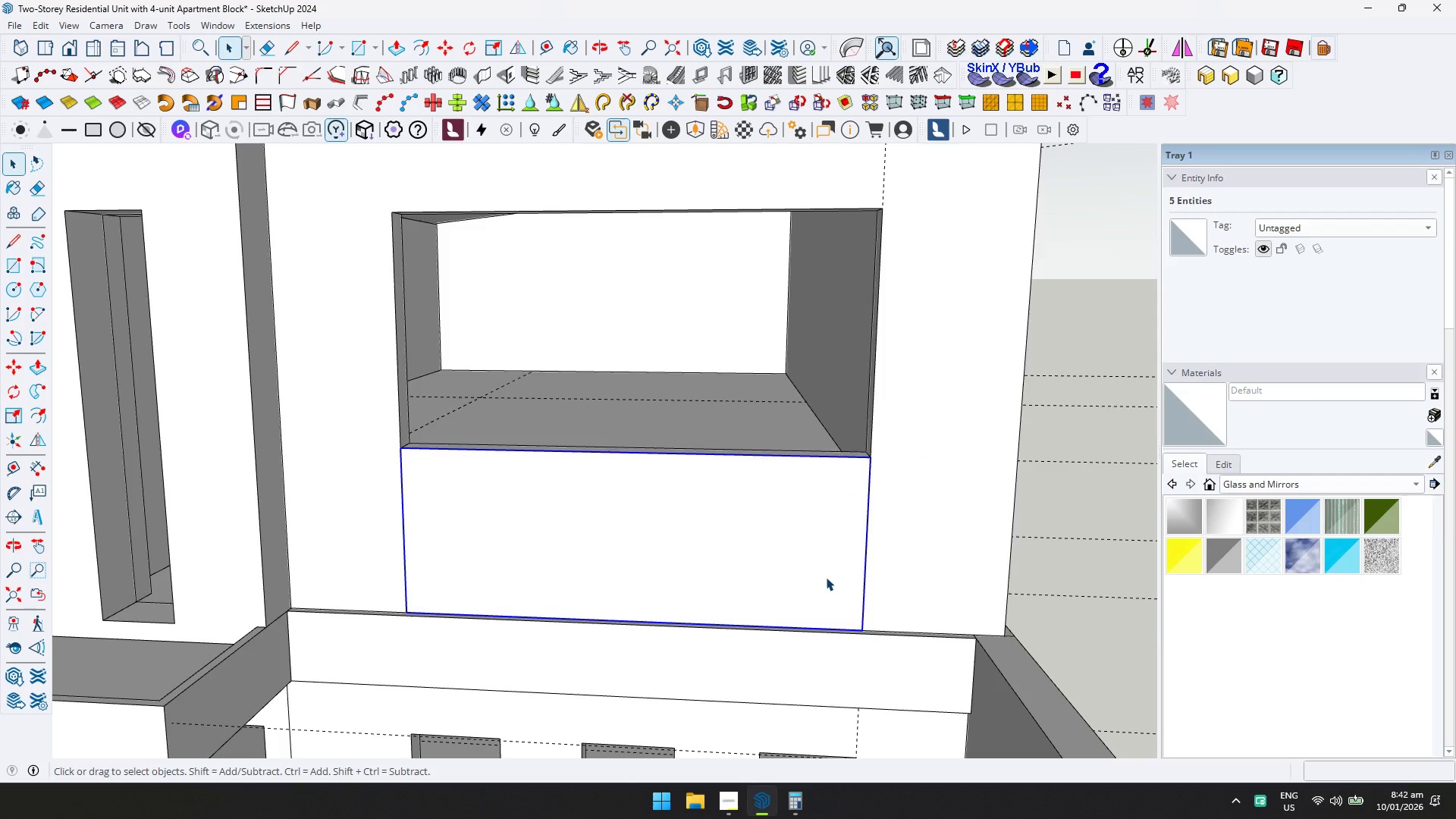 
triple_click([826, 577])
 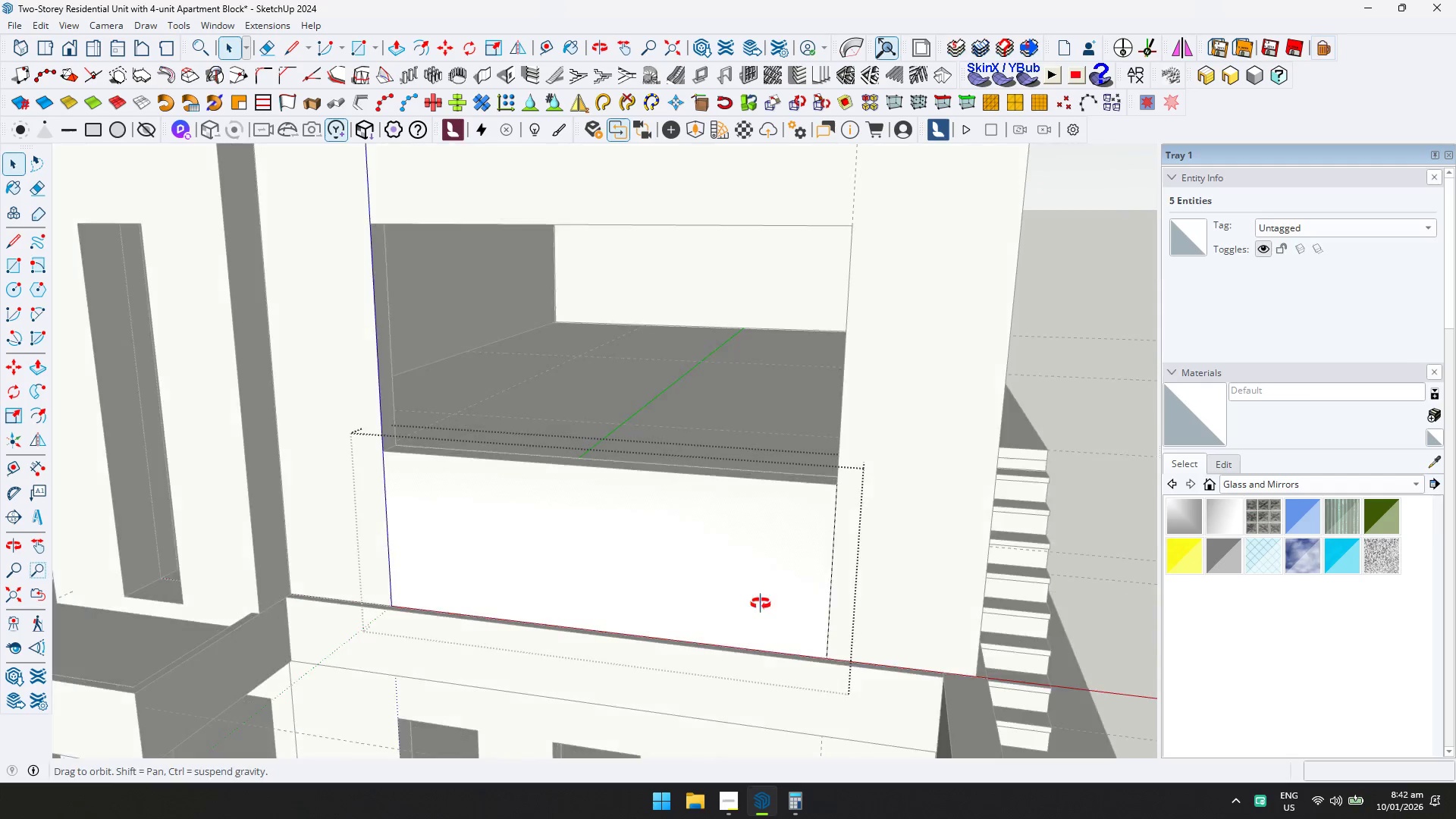 
key(P)
 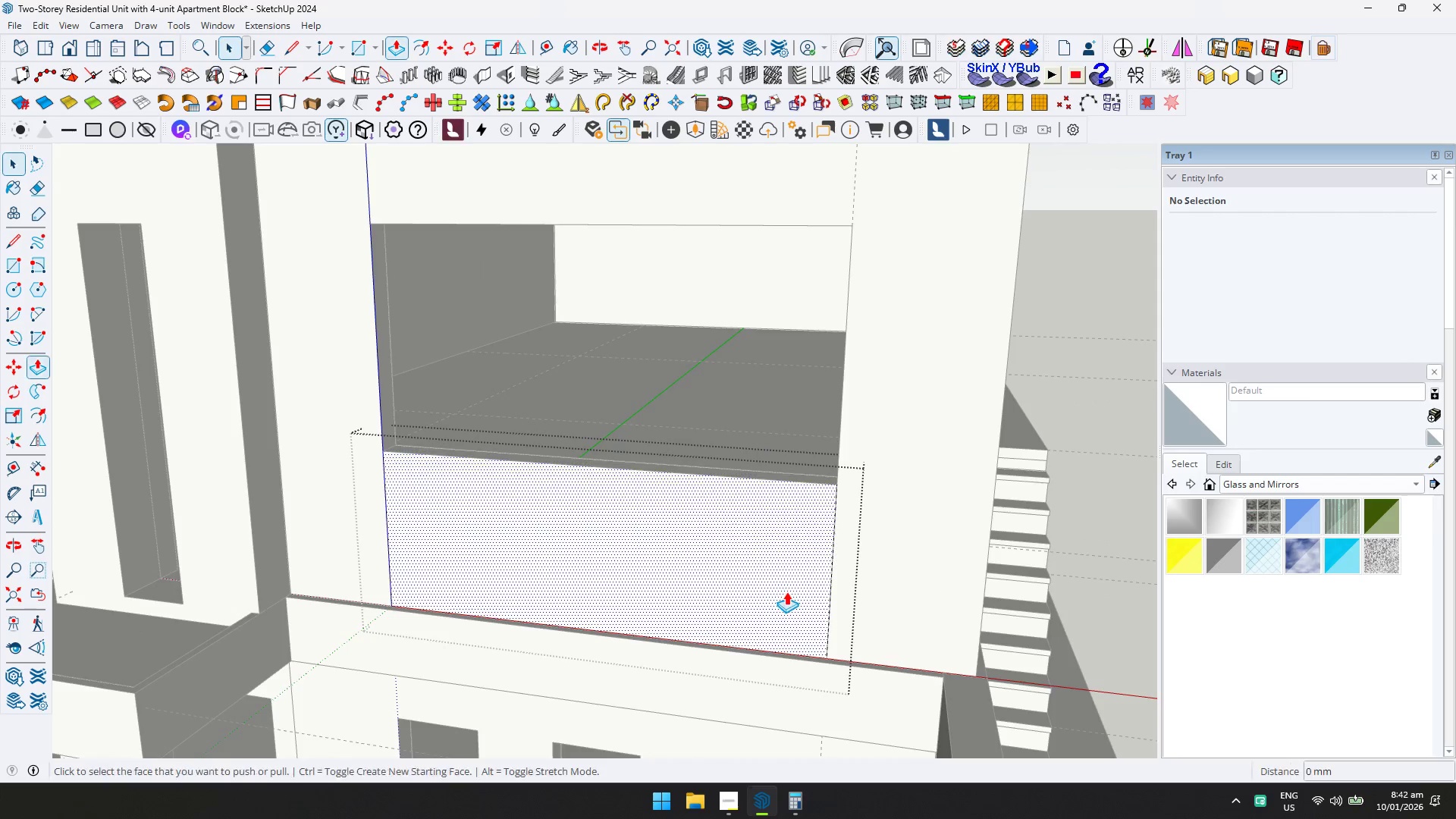 
left_click([786, 592])
 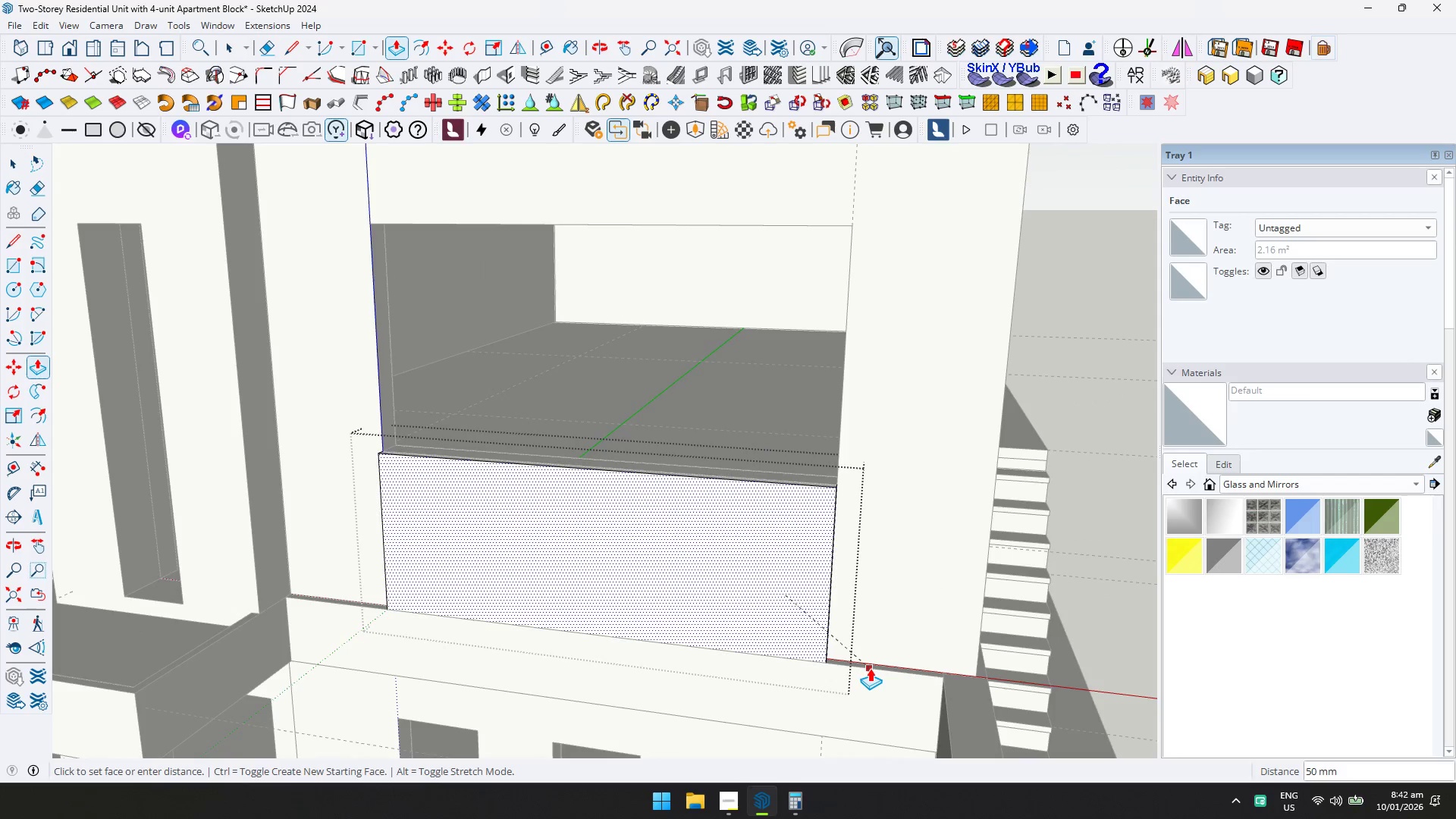 
left_click([870, 668])
 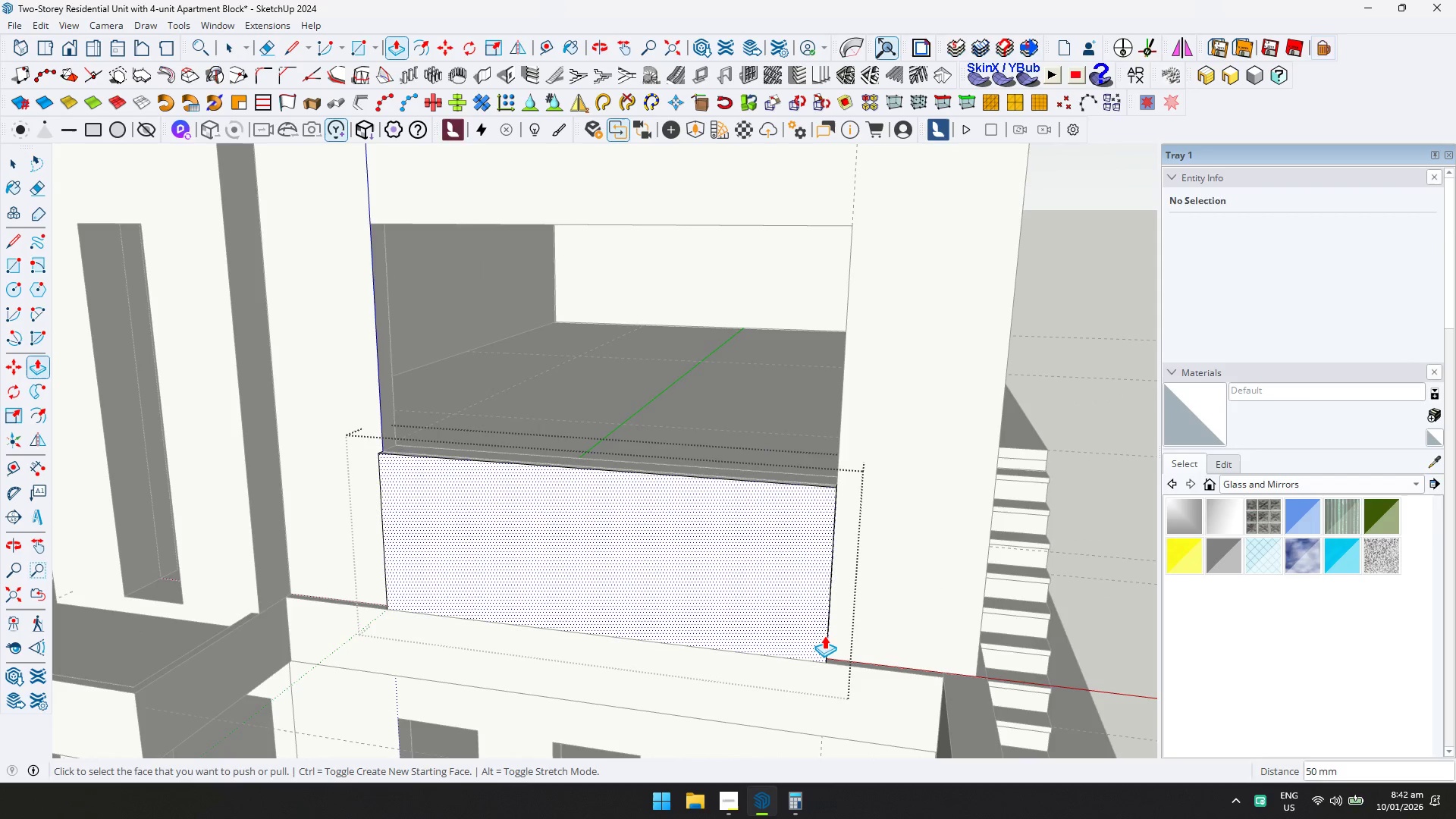 
scroll: coordinate [823, 613], scroll_direction: down, amount: 5.0
 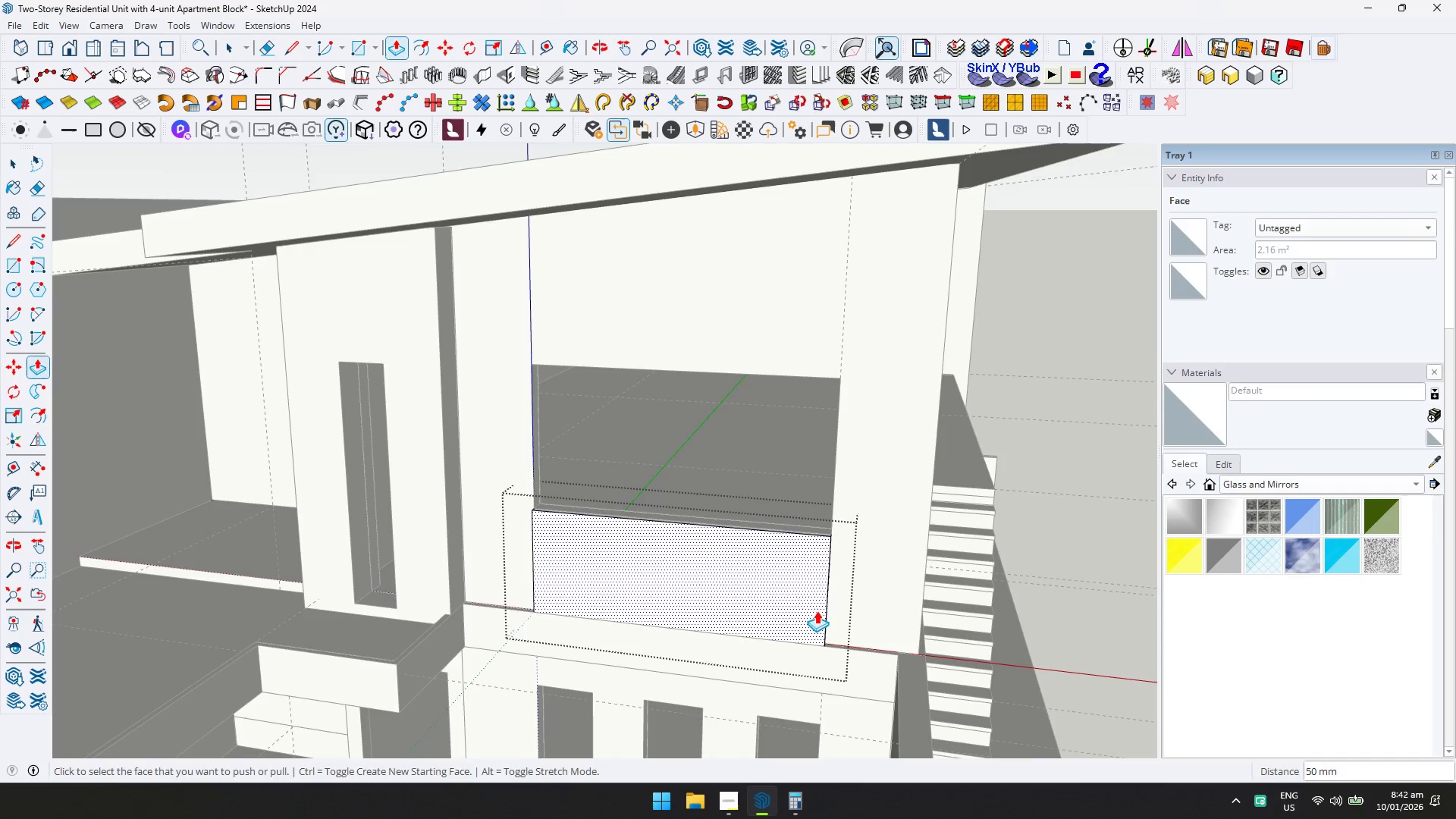 
key(Space)
 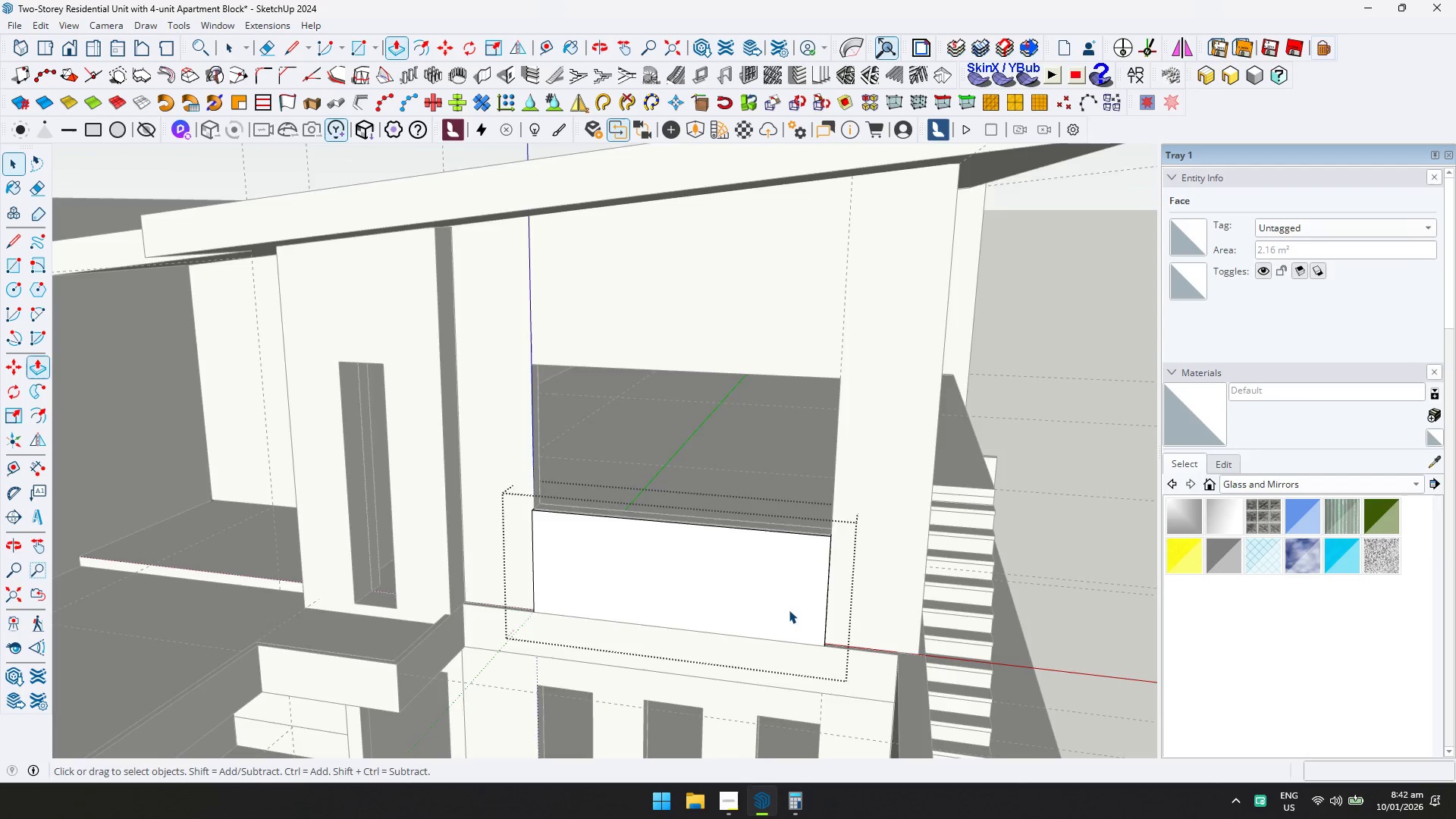 
key(Escape)
 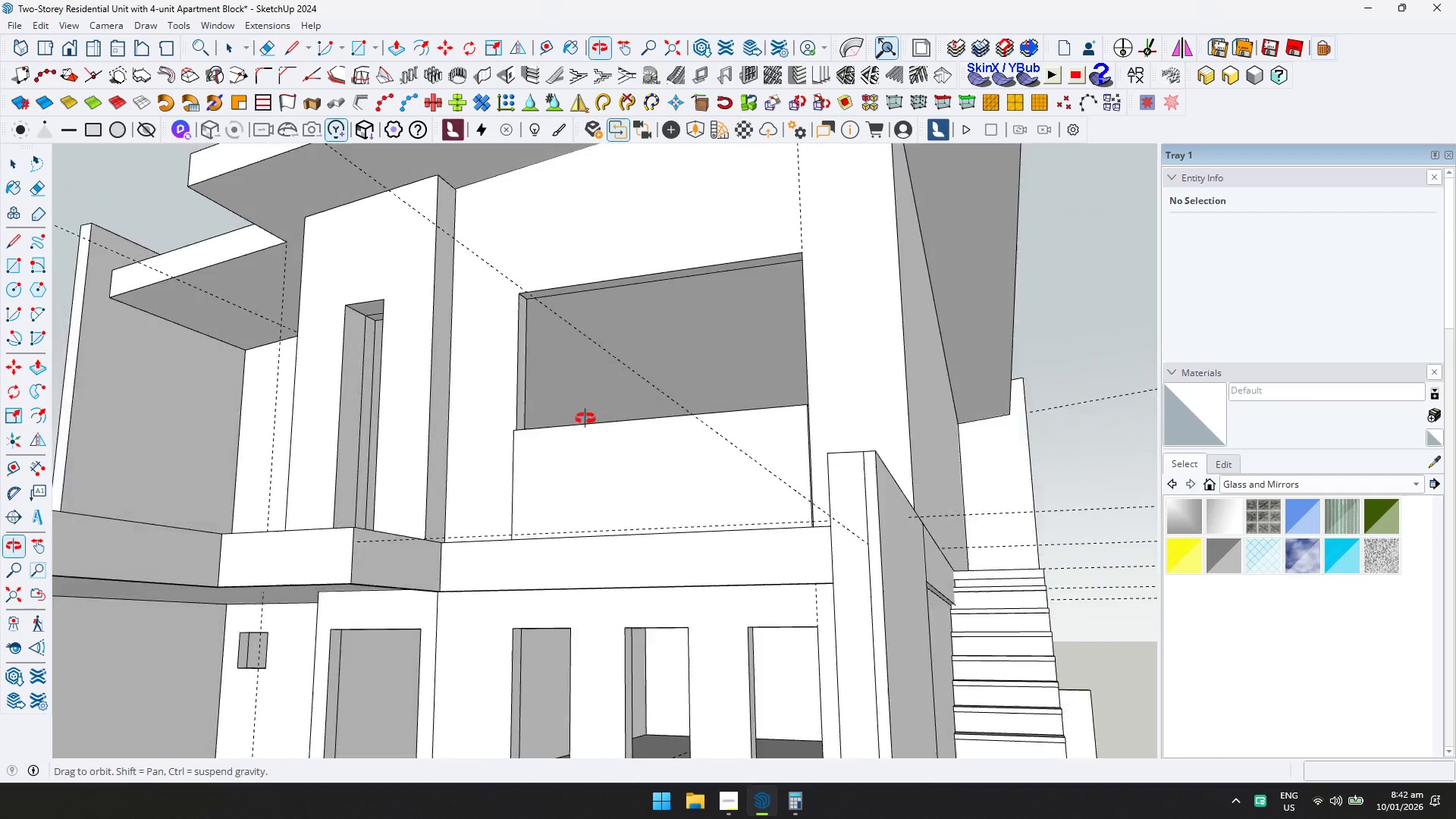 
key(Shift+ShiftLeft)
 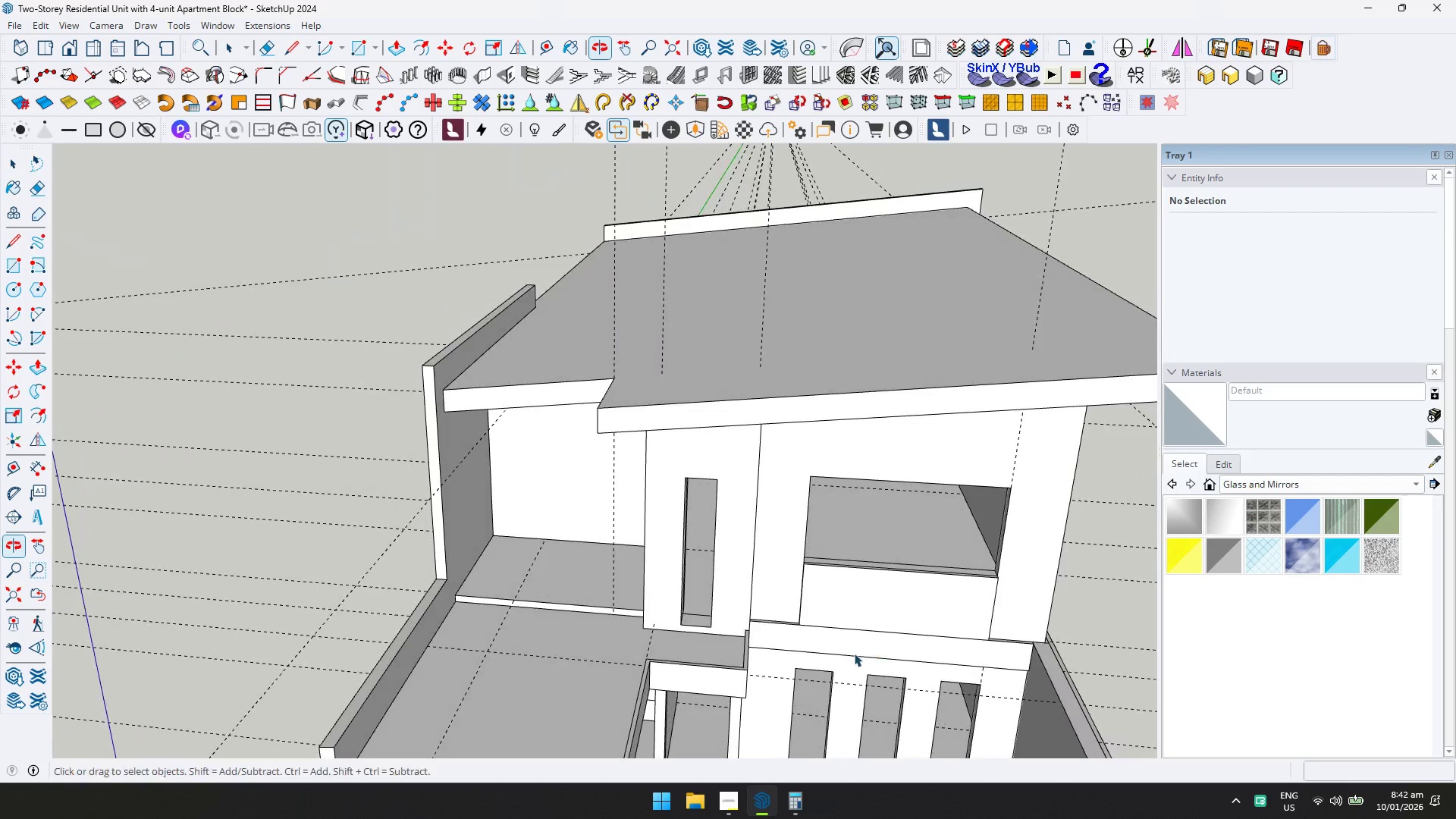 
scroll: coordinate [541, 453], scroll_direction: down, amount: 4.0
 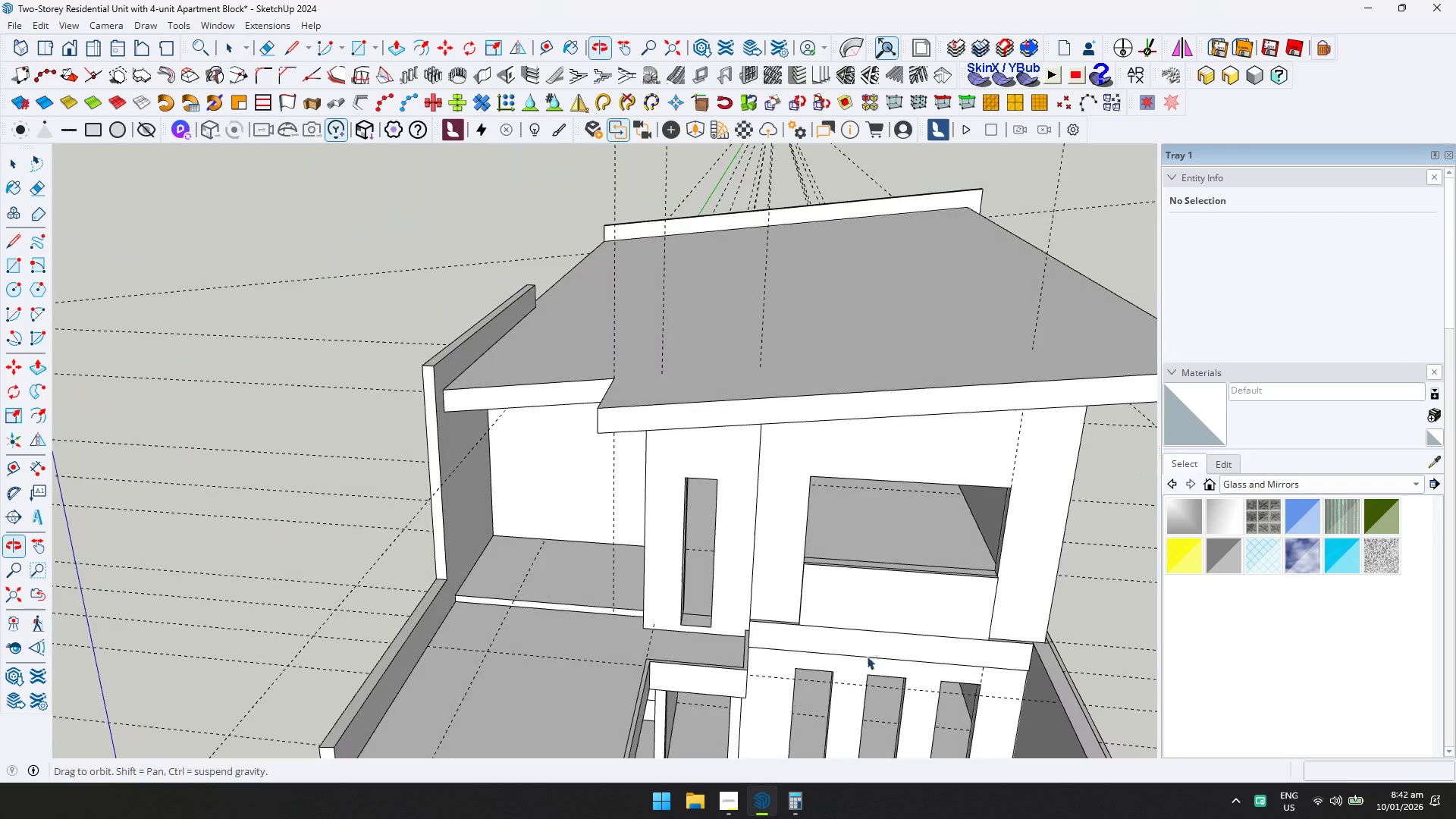 
scroll: coordinate [570, 512], scroll_direction: up, amount: 6.0
 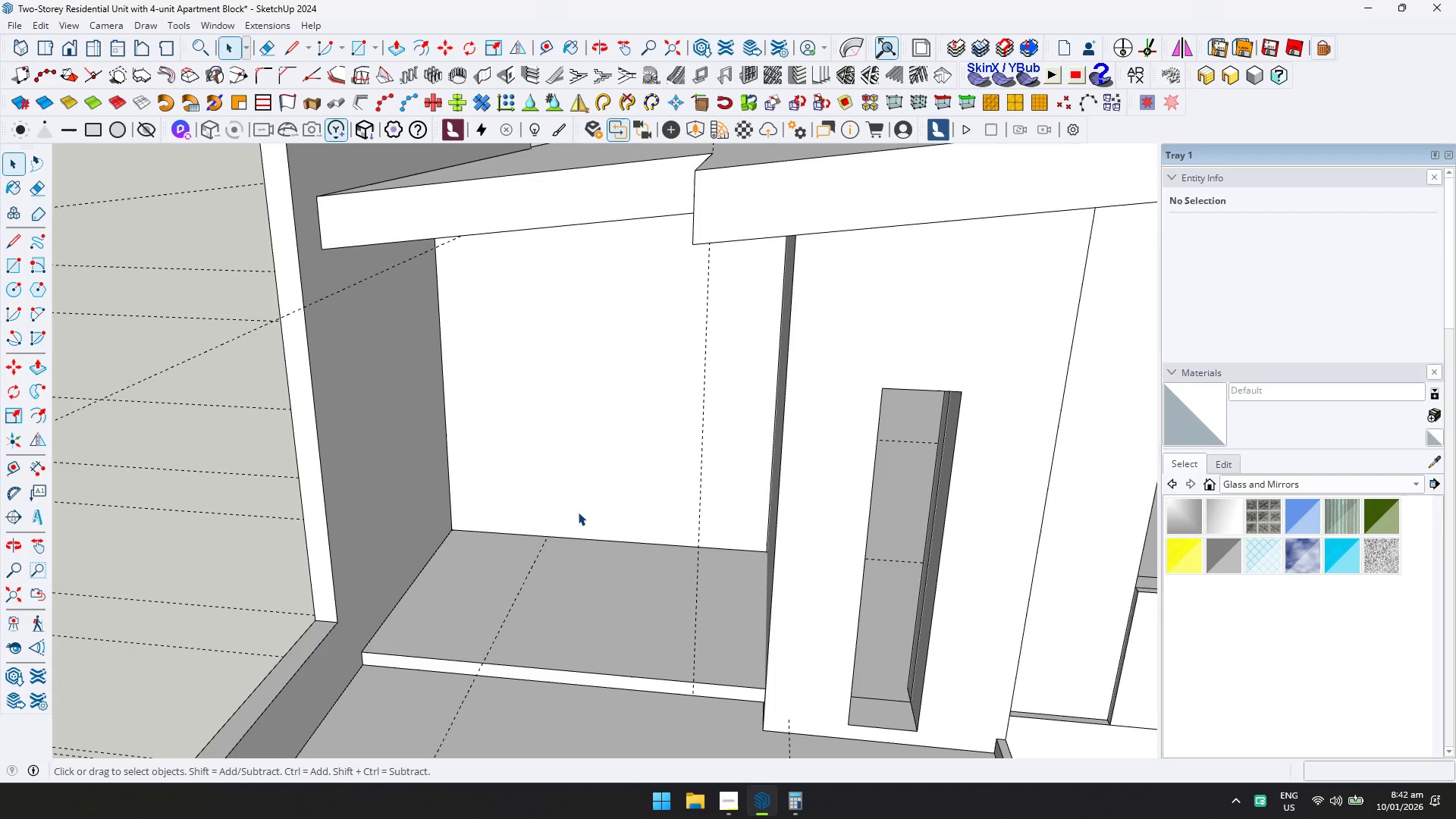 
double_click([582, 486])
 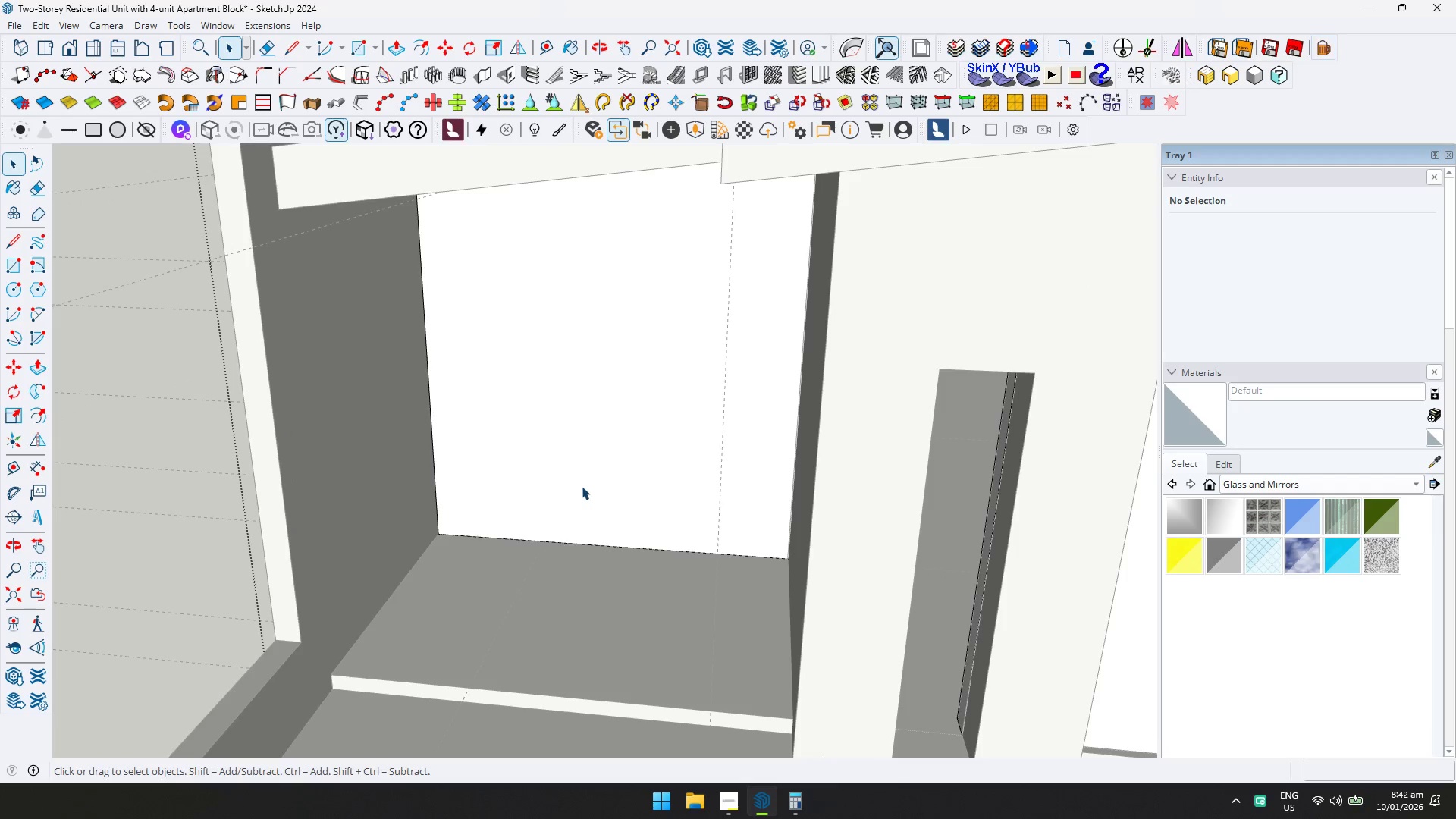 
scroll: coordinate [579, 490], scroll_direction: up, amount: 1.0
 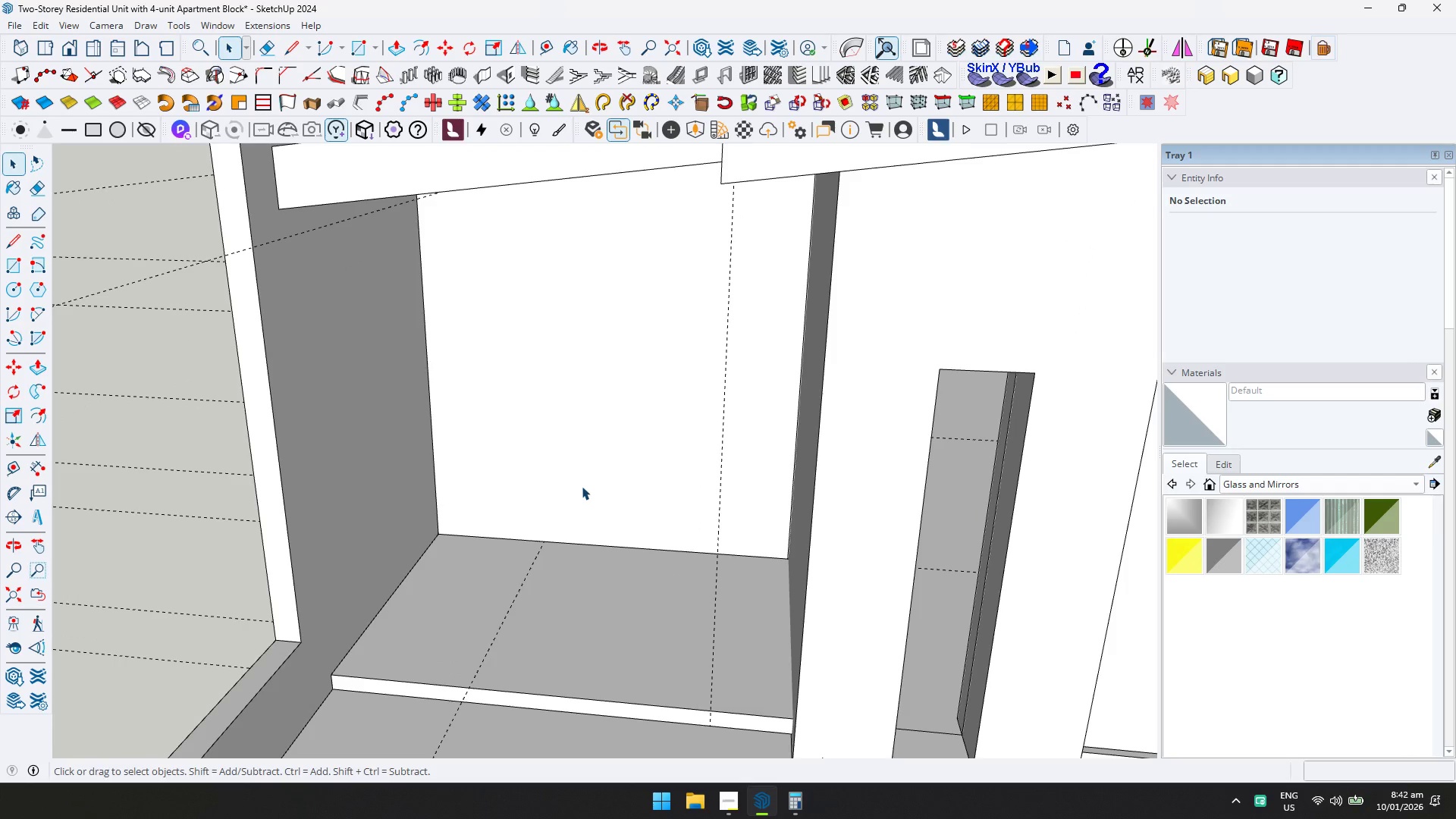 
triple_click([582, 485])
 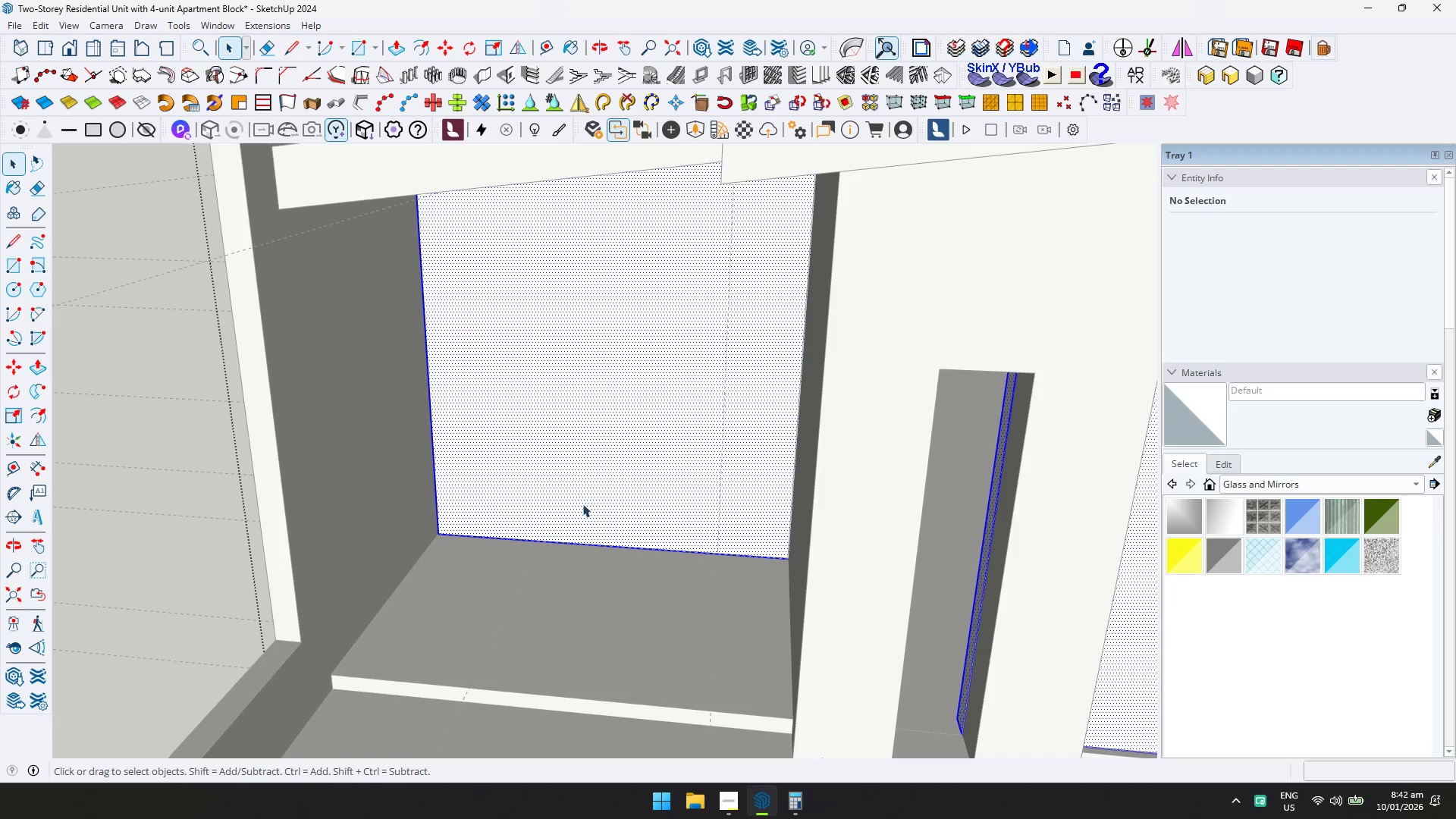 
key(T)
 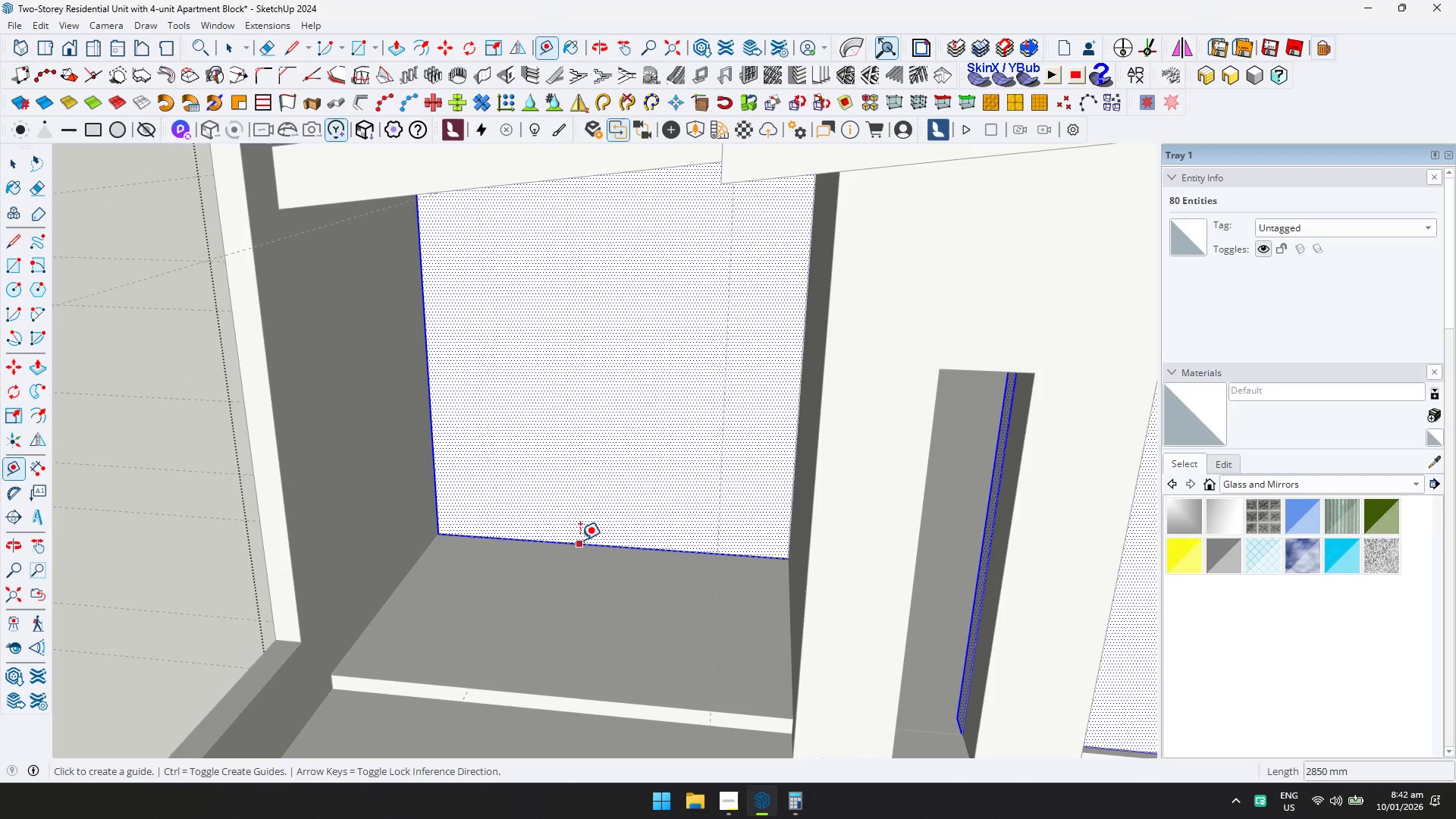 
left_click([581, 541])
 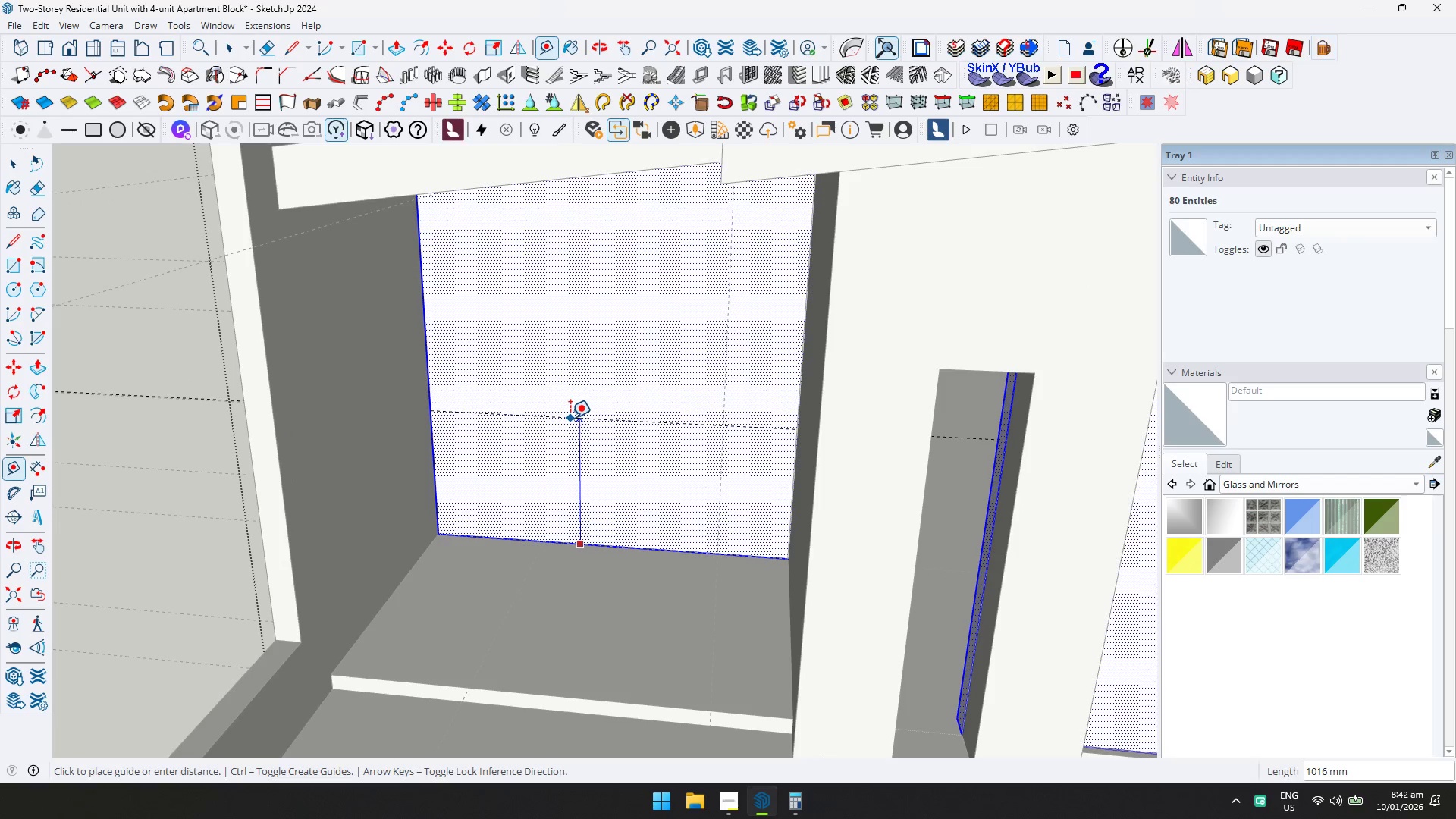 
type(2100)
 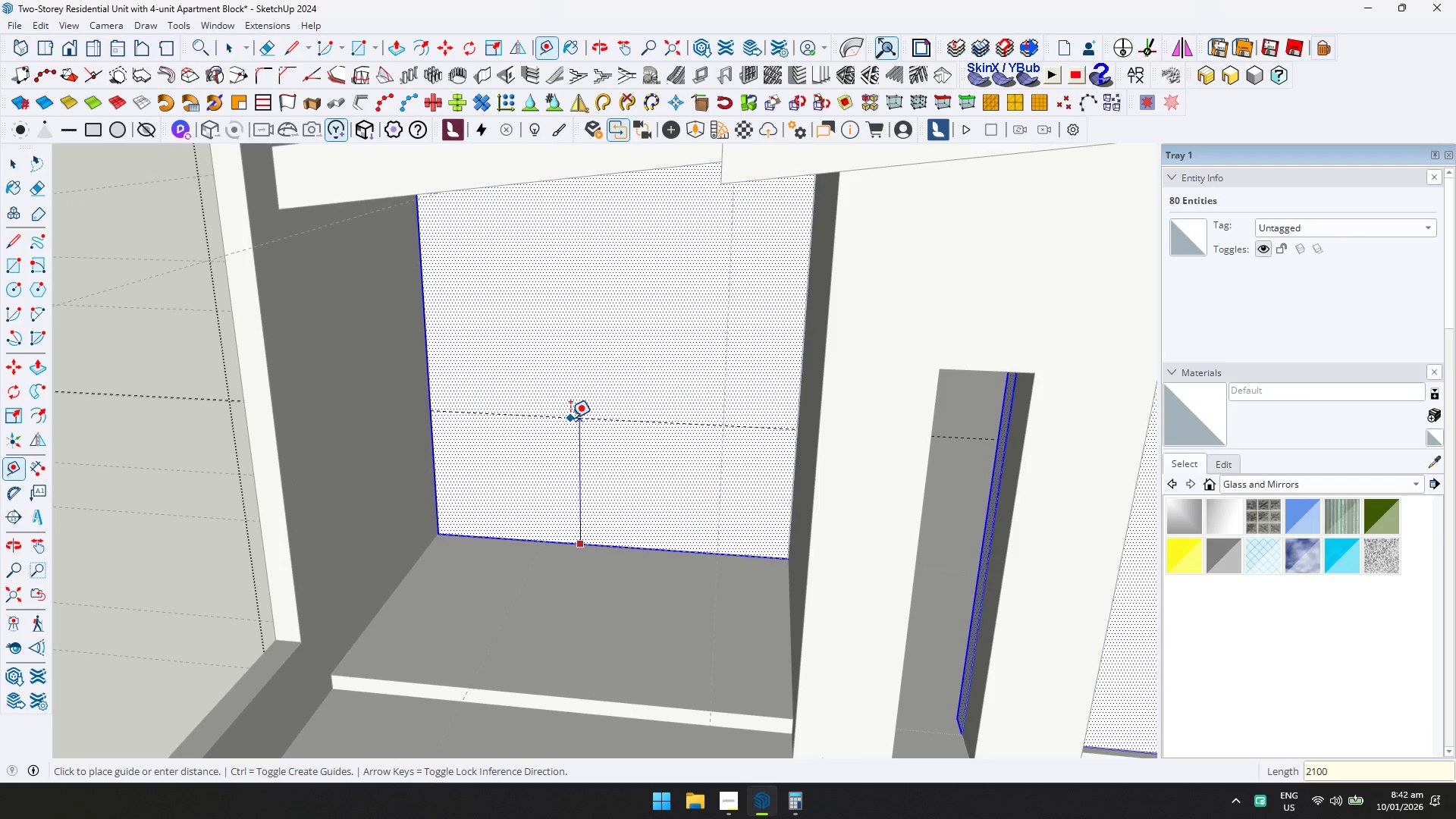 
key(Enter)
 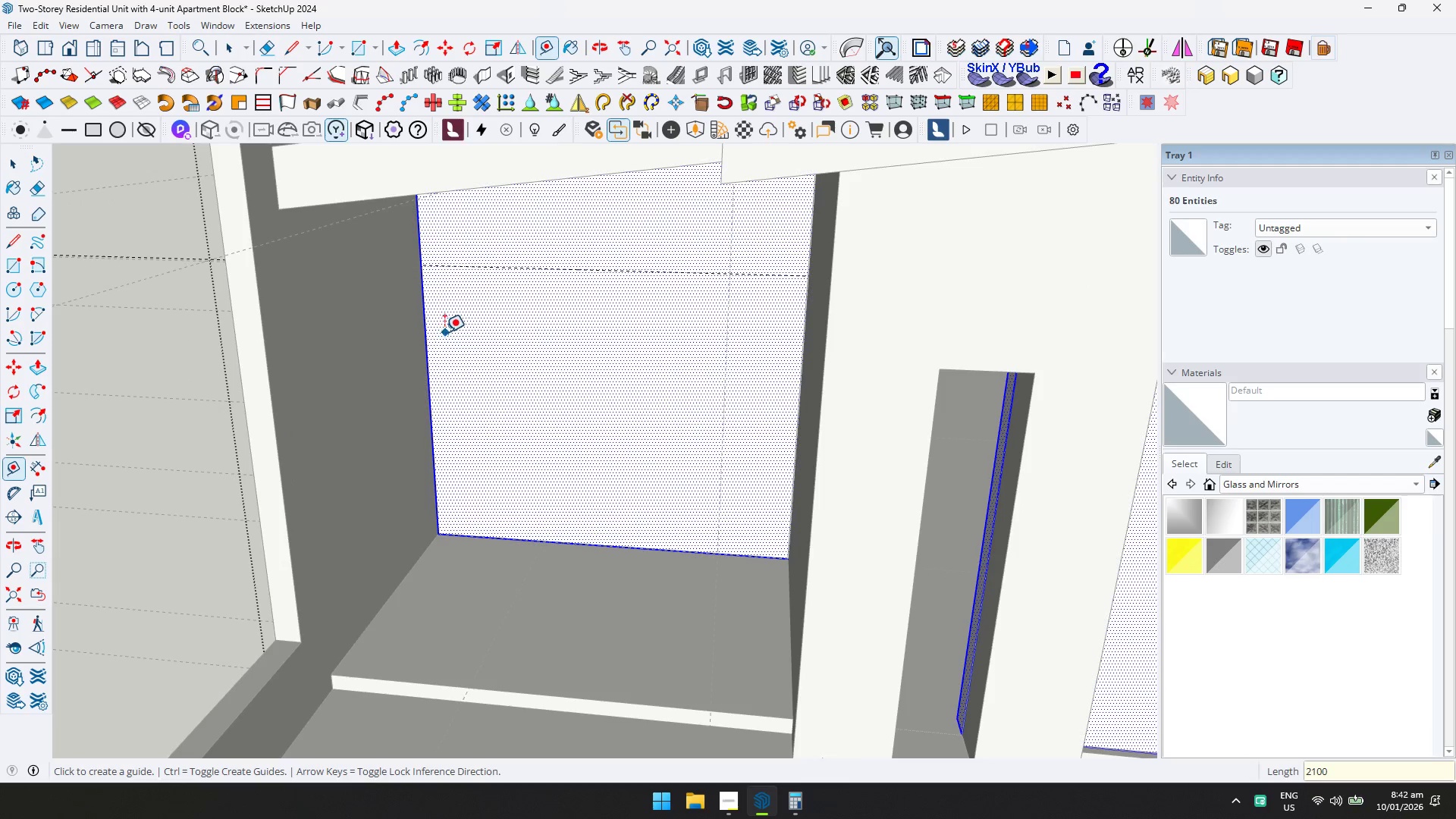 
left_click([426, 331])
 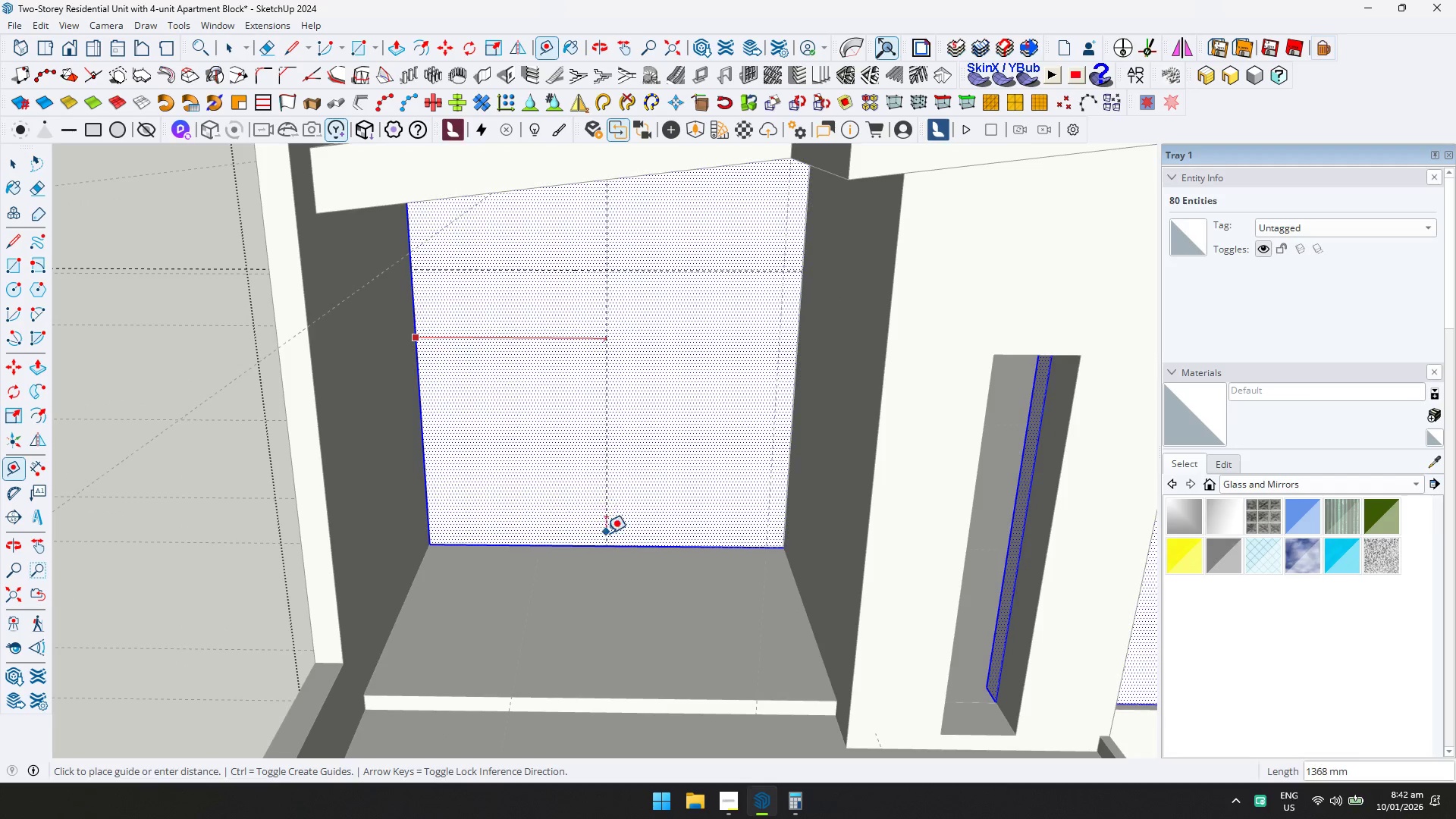 
left_click([610, 547])
 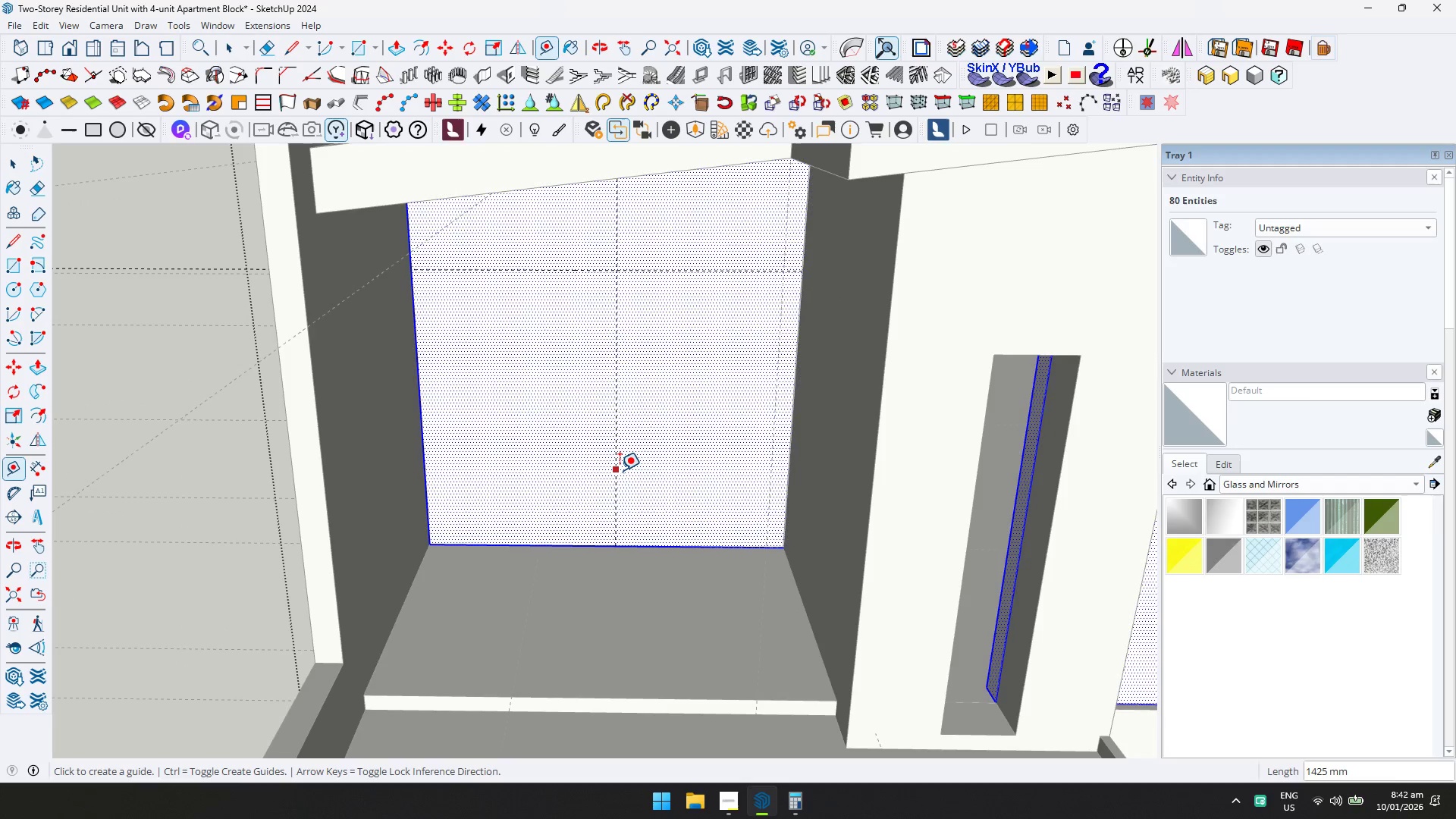 
left_click([620, 470])
 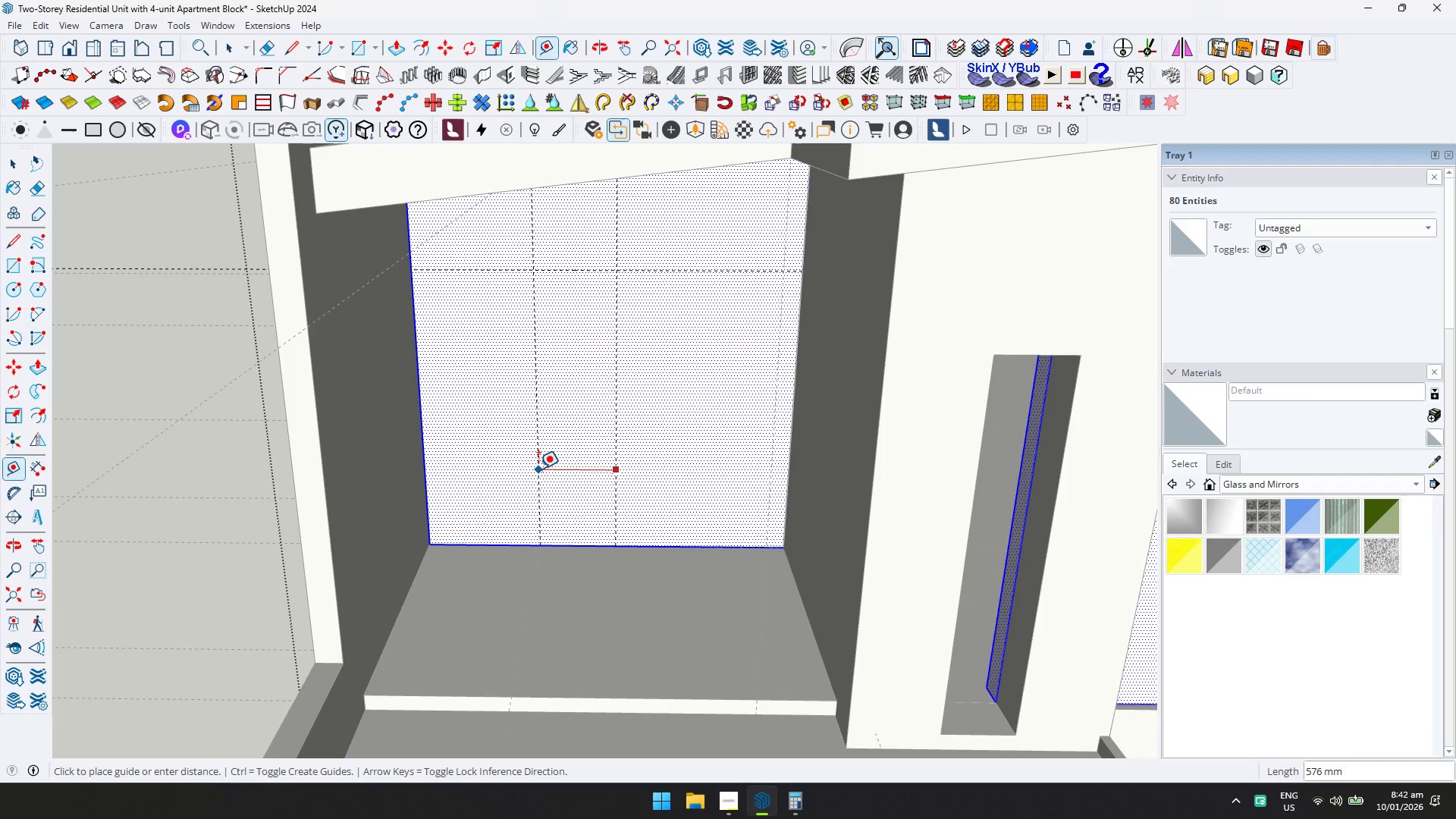 
type(1200)
 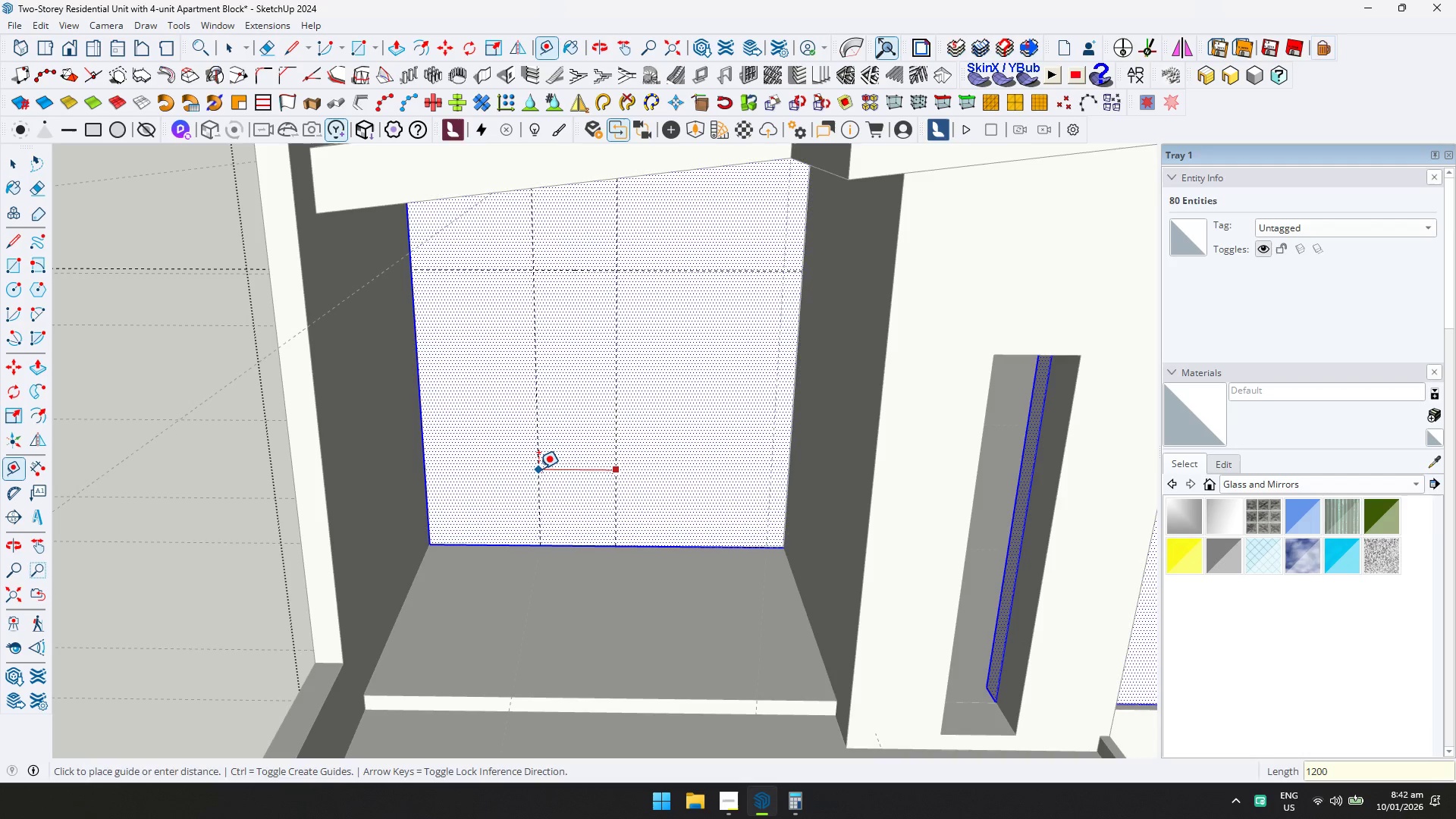 
key(Enter)
 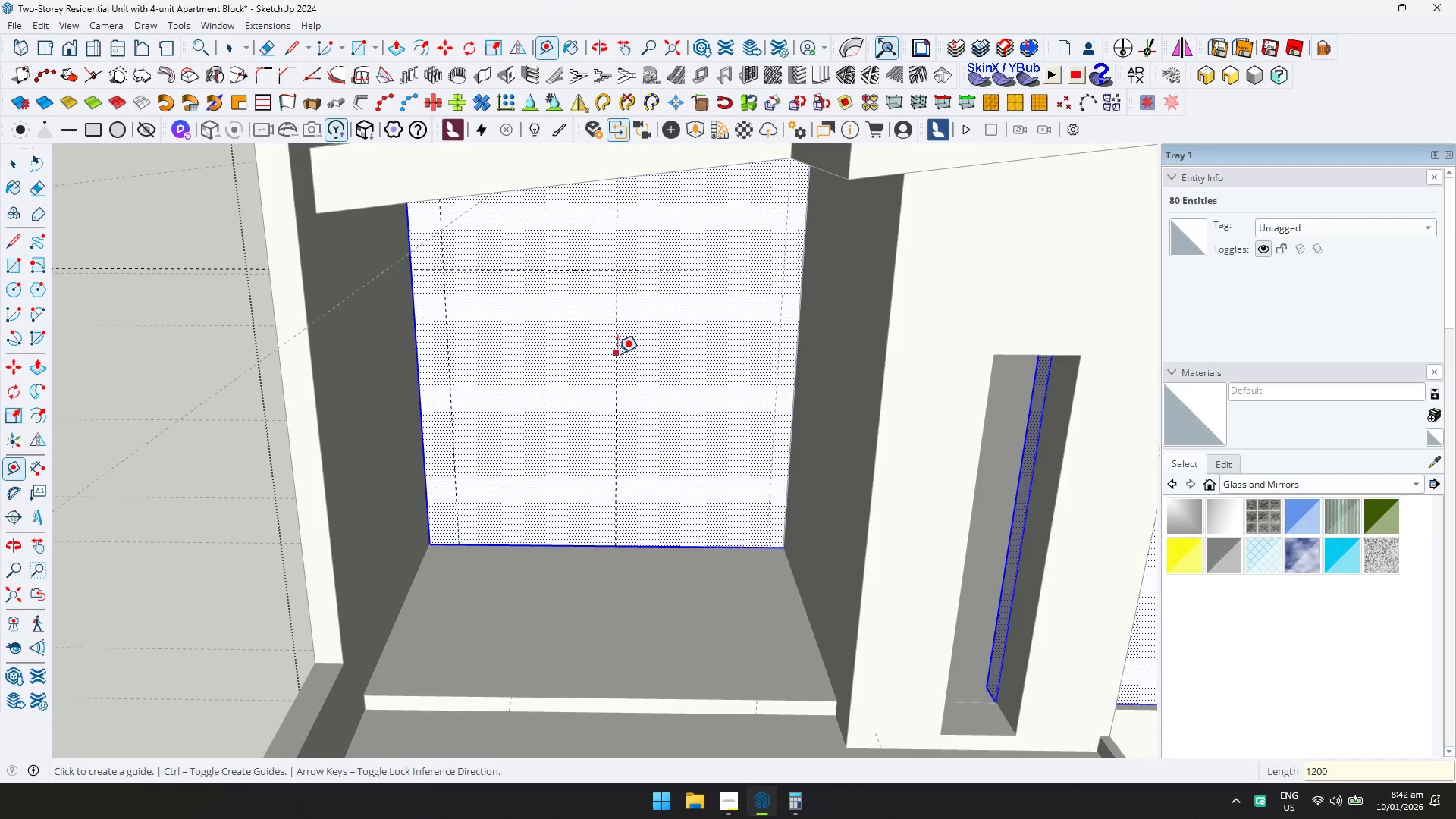 
left_click([620, 353])
 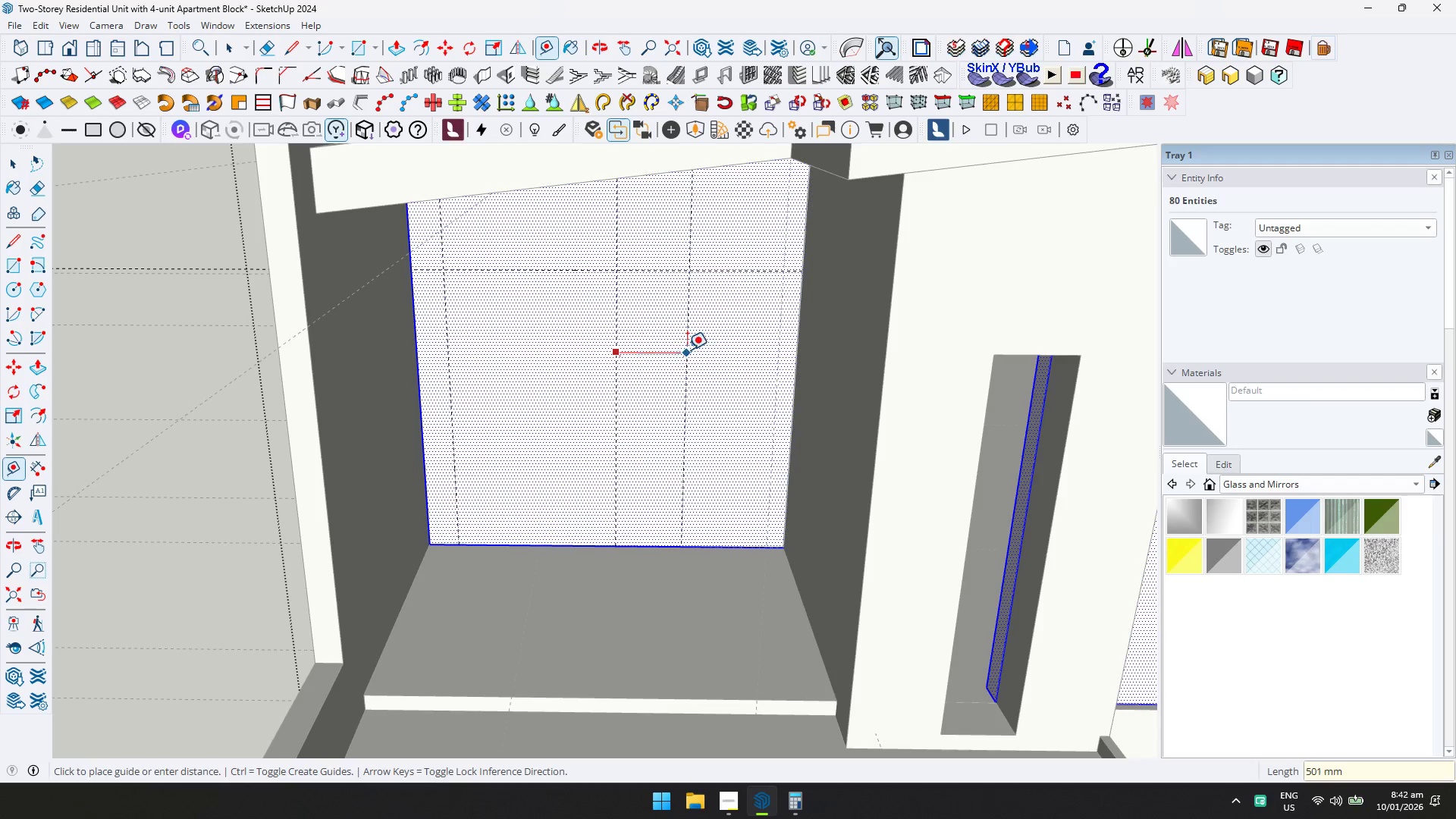 
type(1200)
 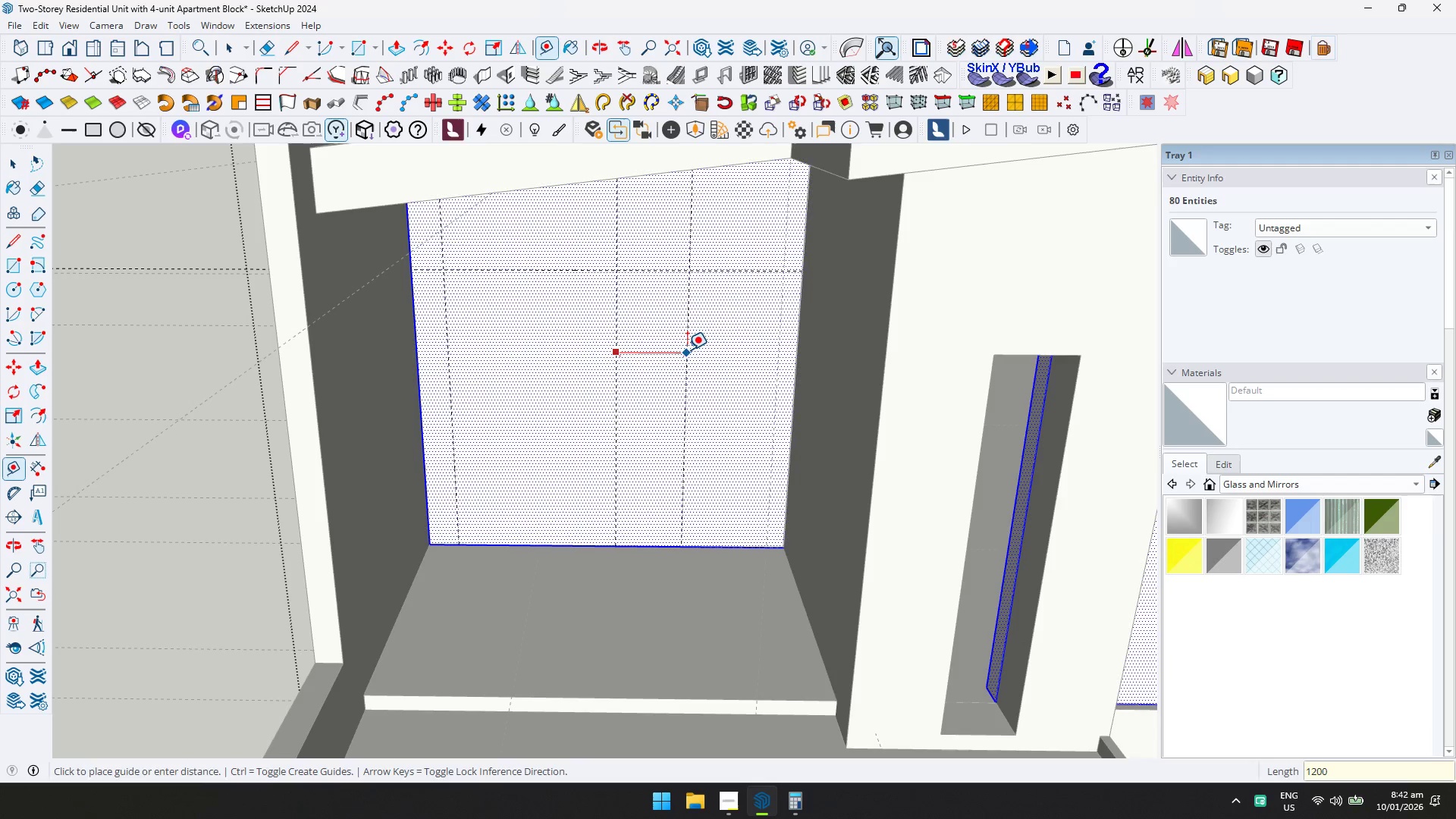 
key(Enter)
 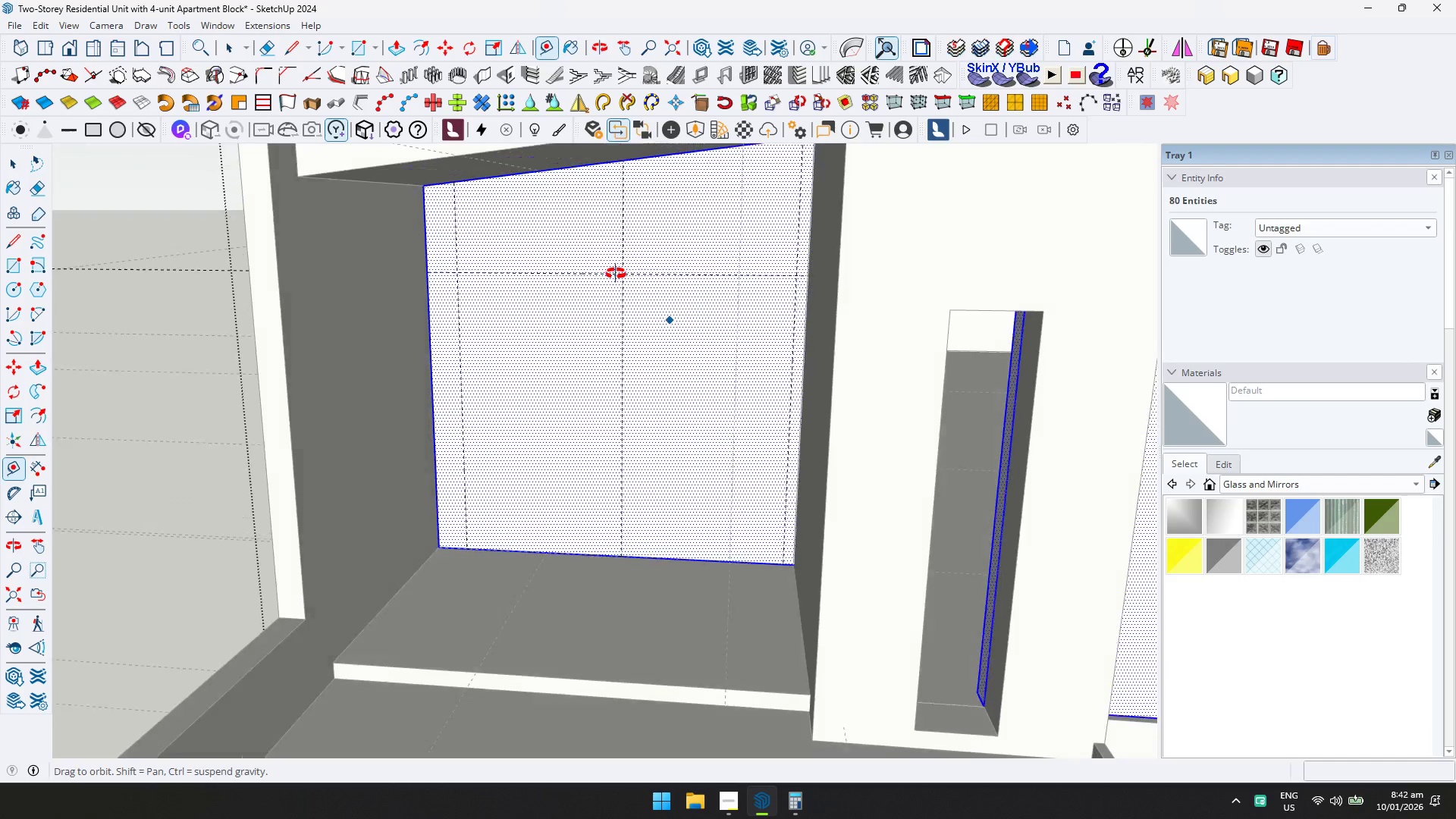 
key(R)
 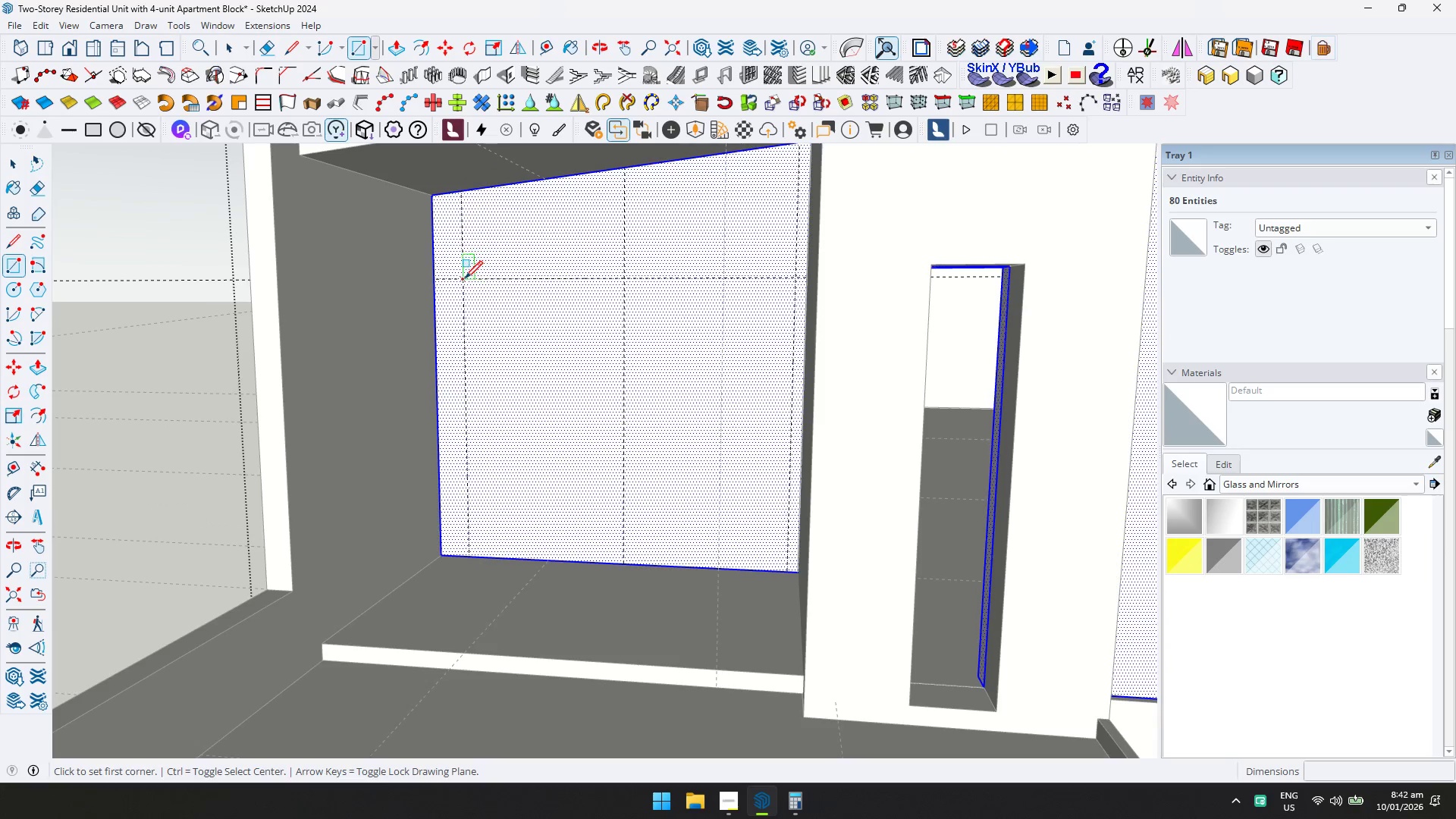 
left_click([464, 279])
 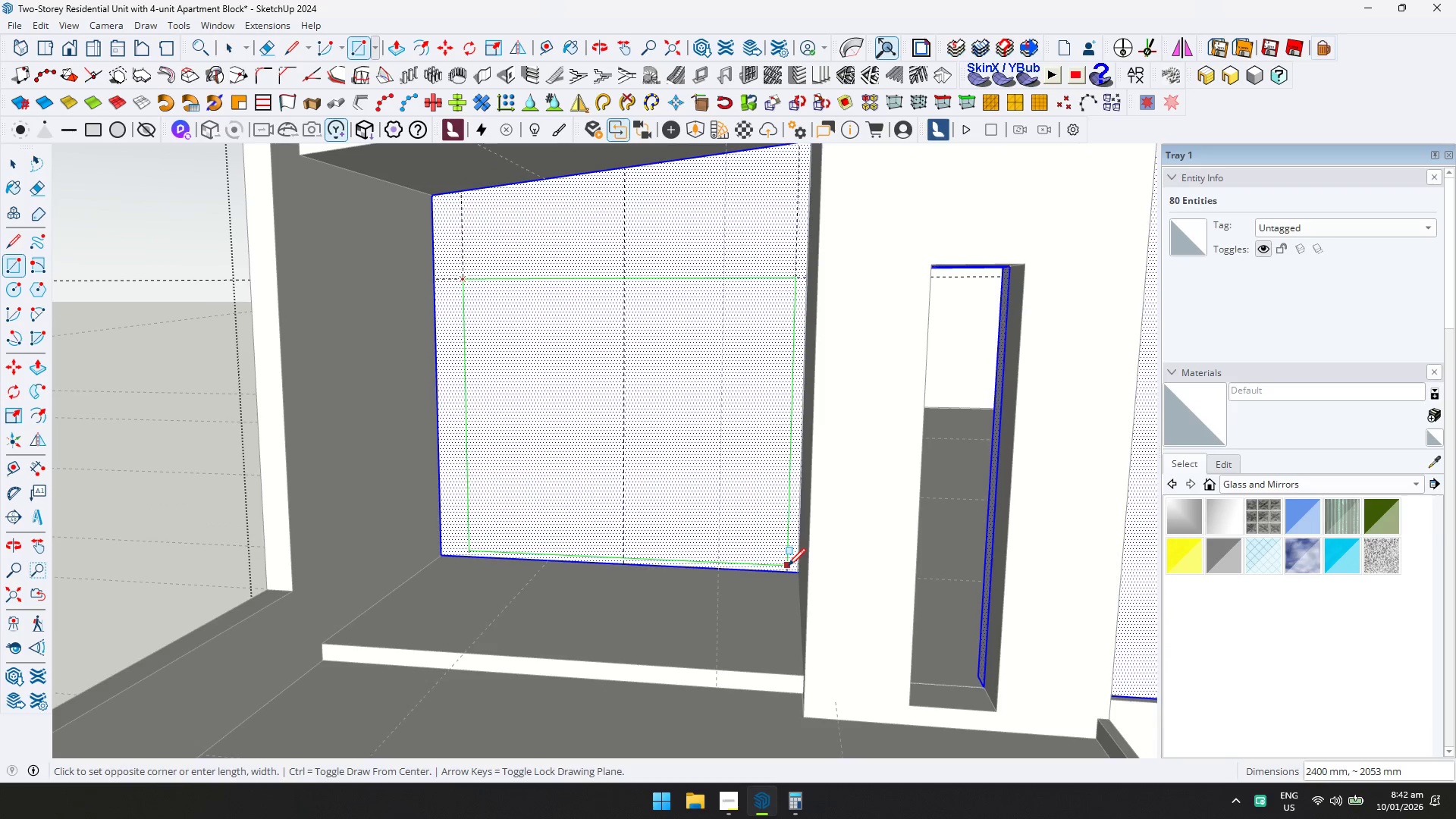 
left_click([787, 569])
 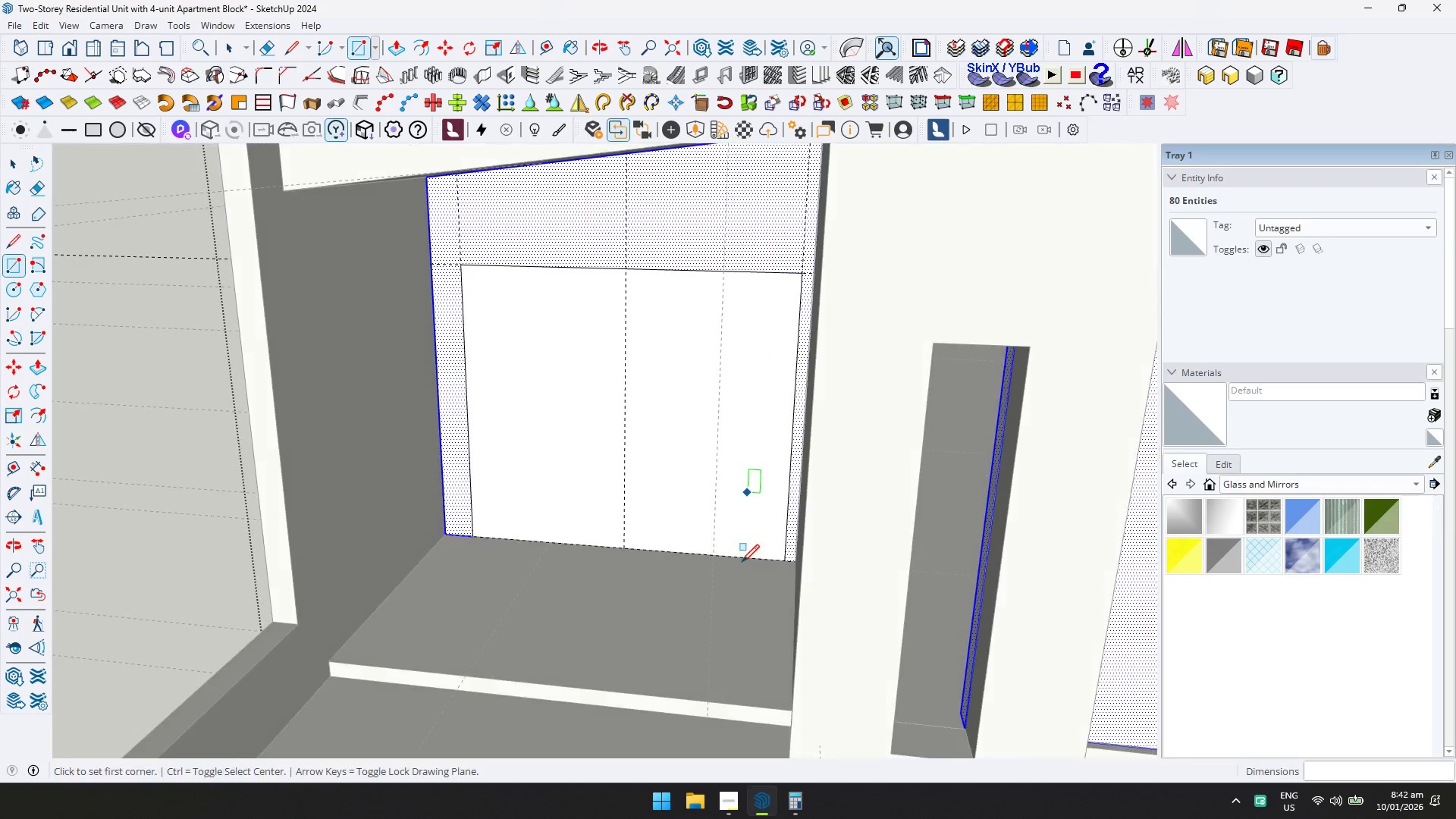 
key(P)
 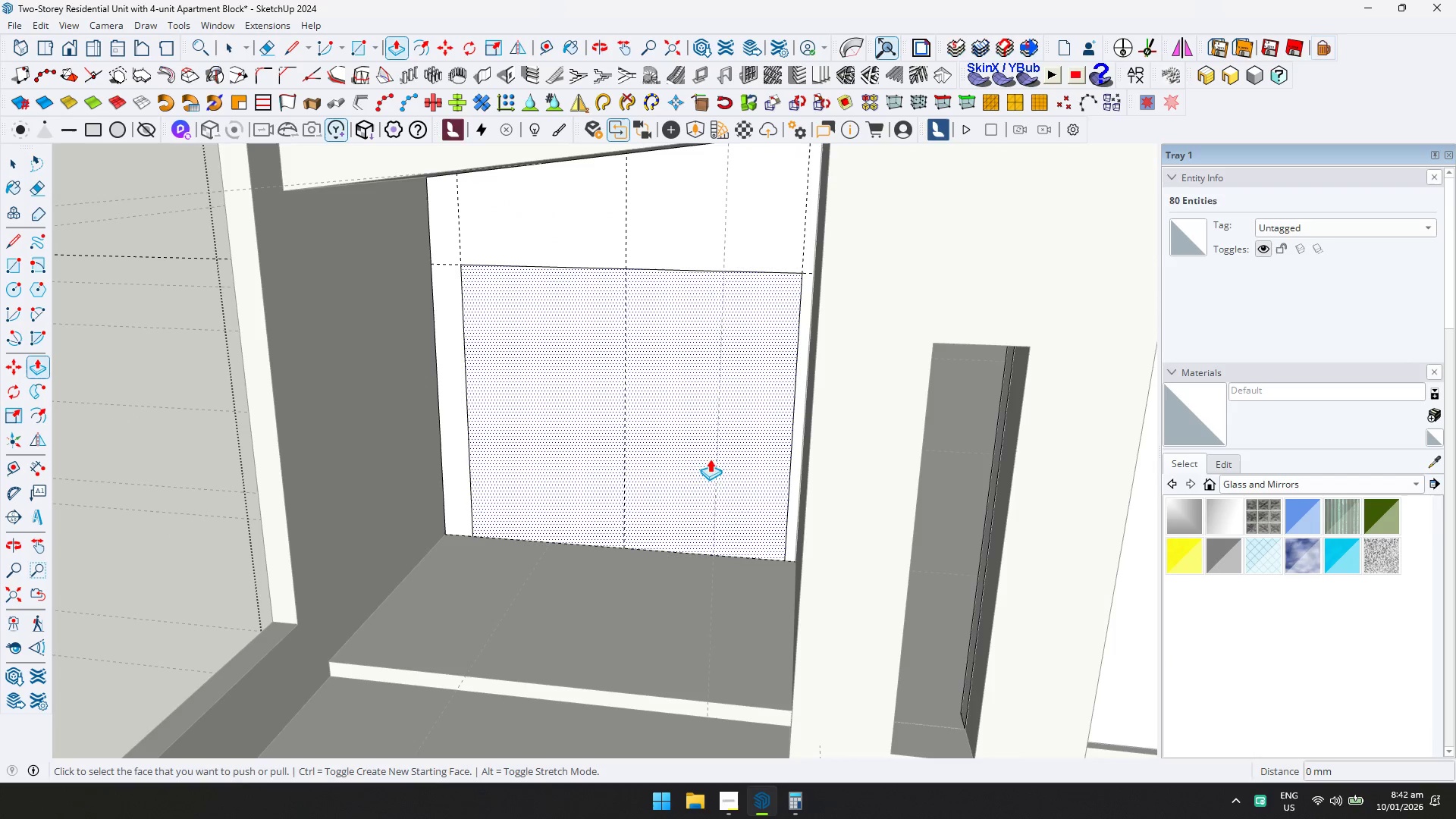 
key(Escape)
 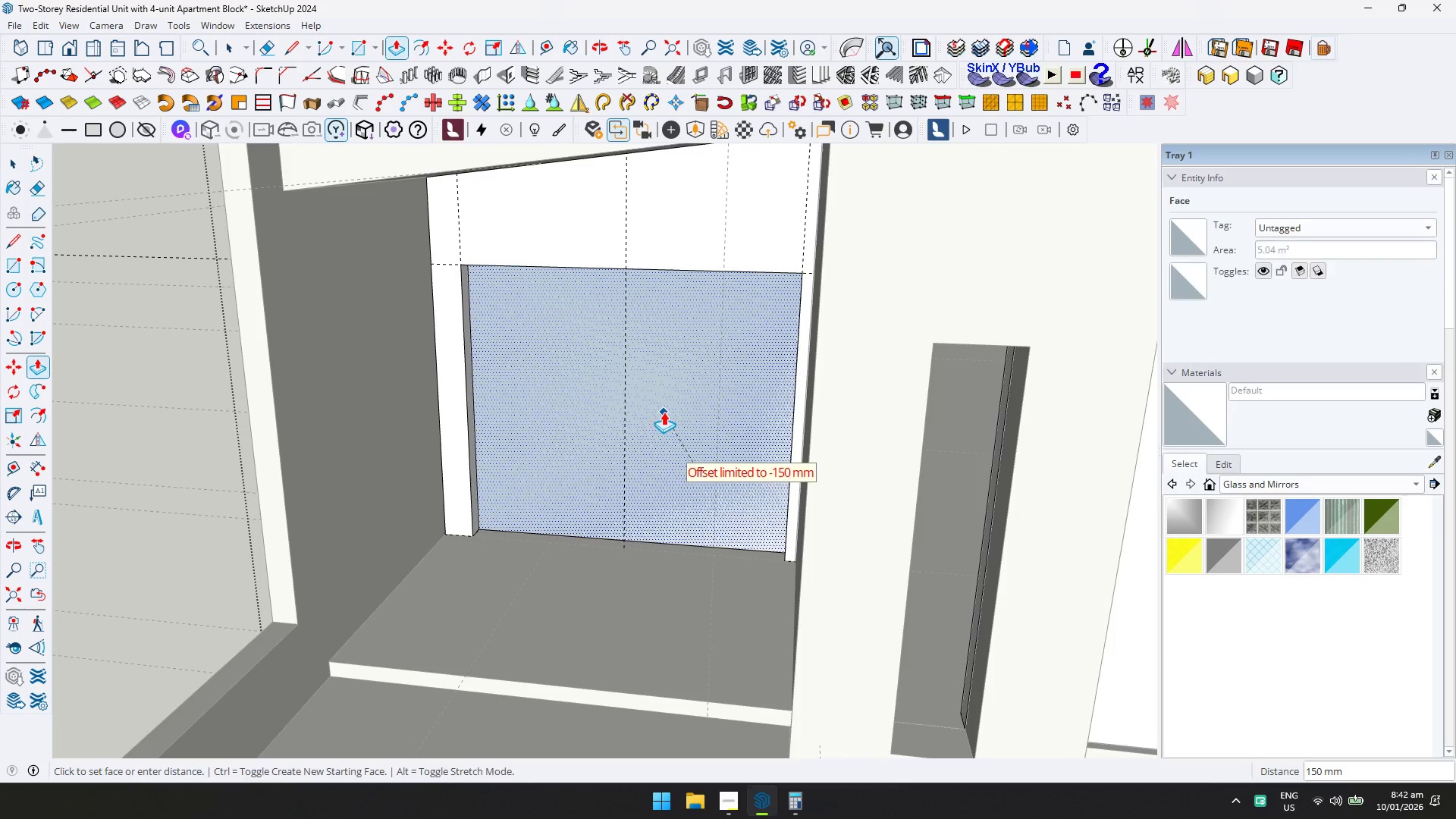 
double_click([664, 406])
 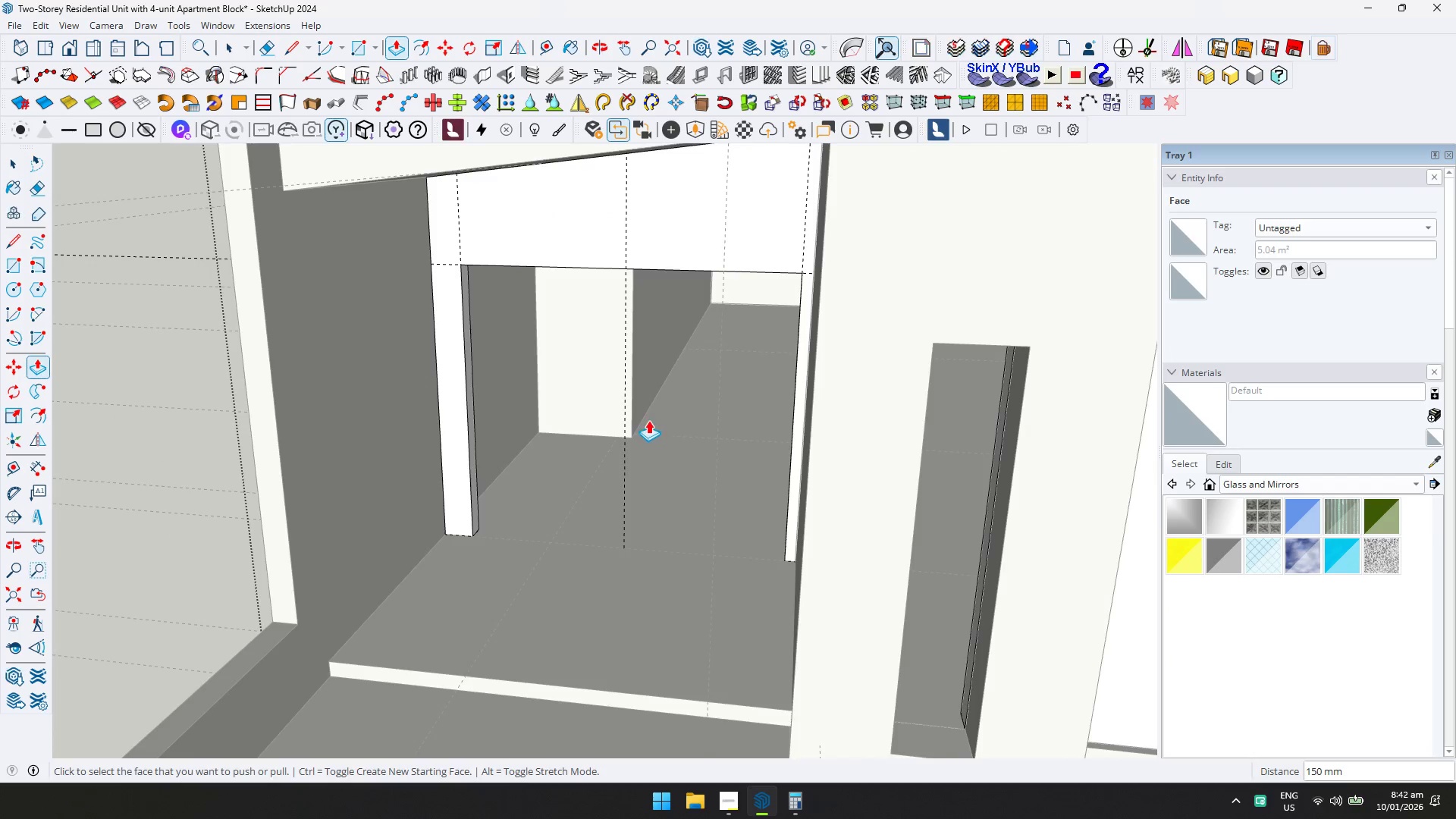 
scroll: coordinate [647, 427], scroll_direction: down, amount: 7.0
 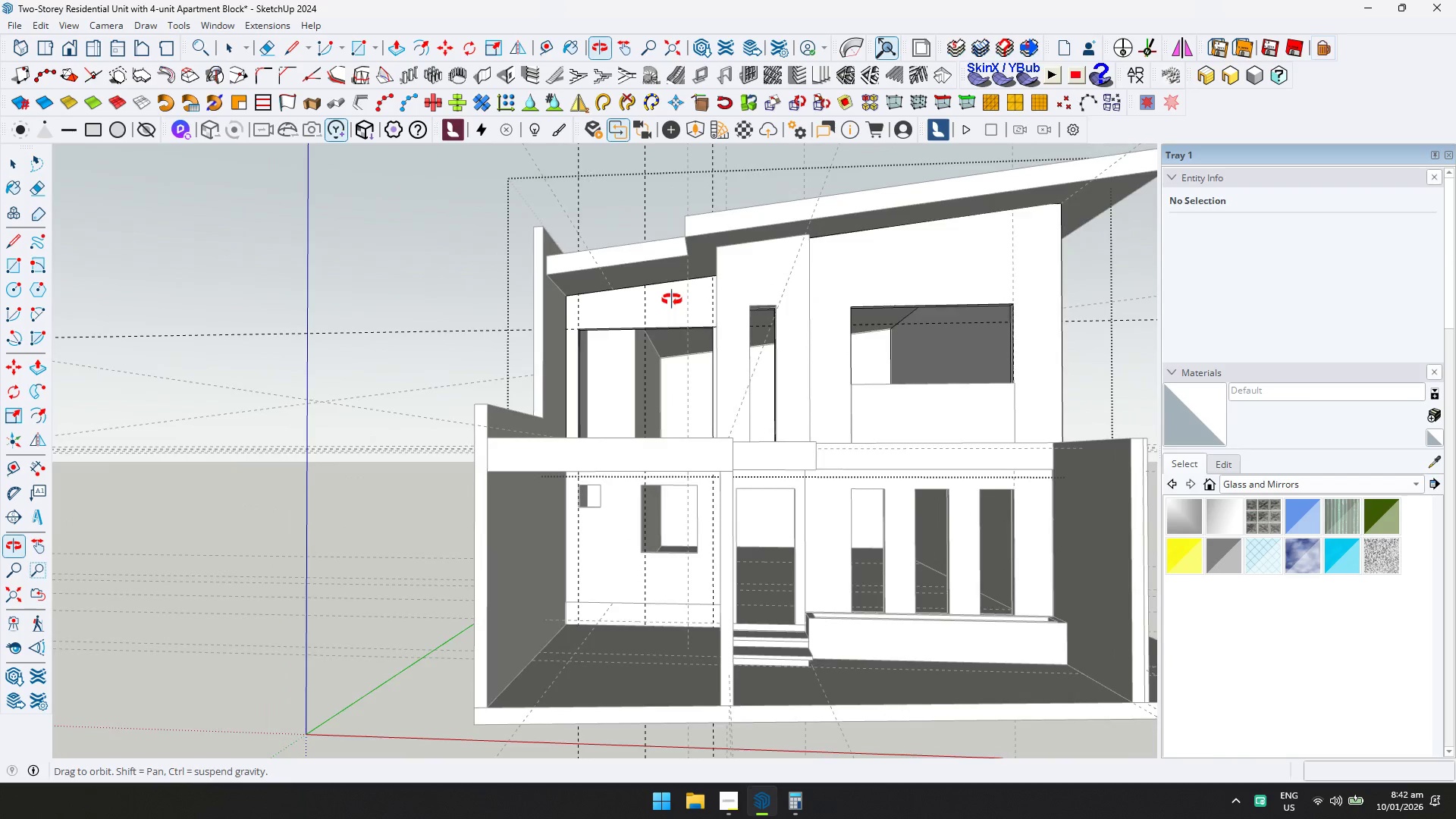 
key(Space)
 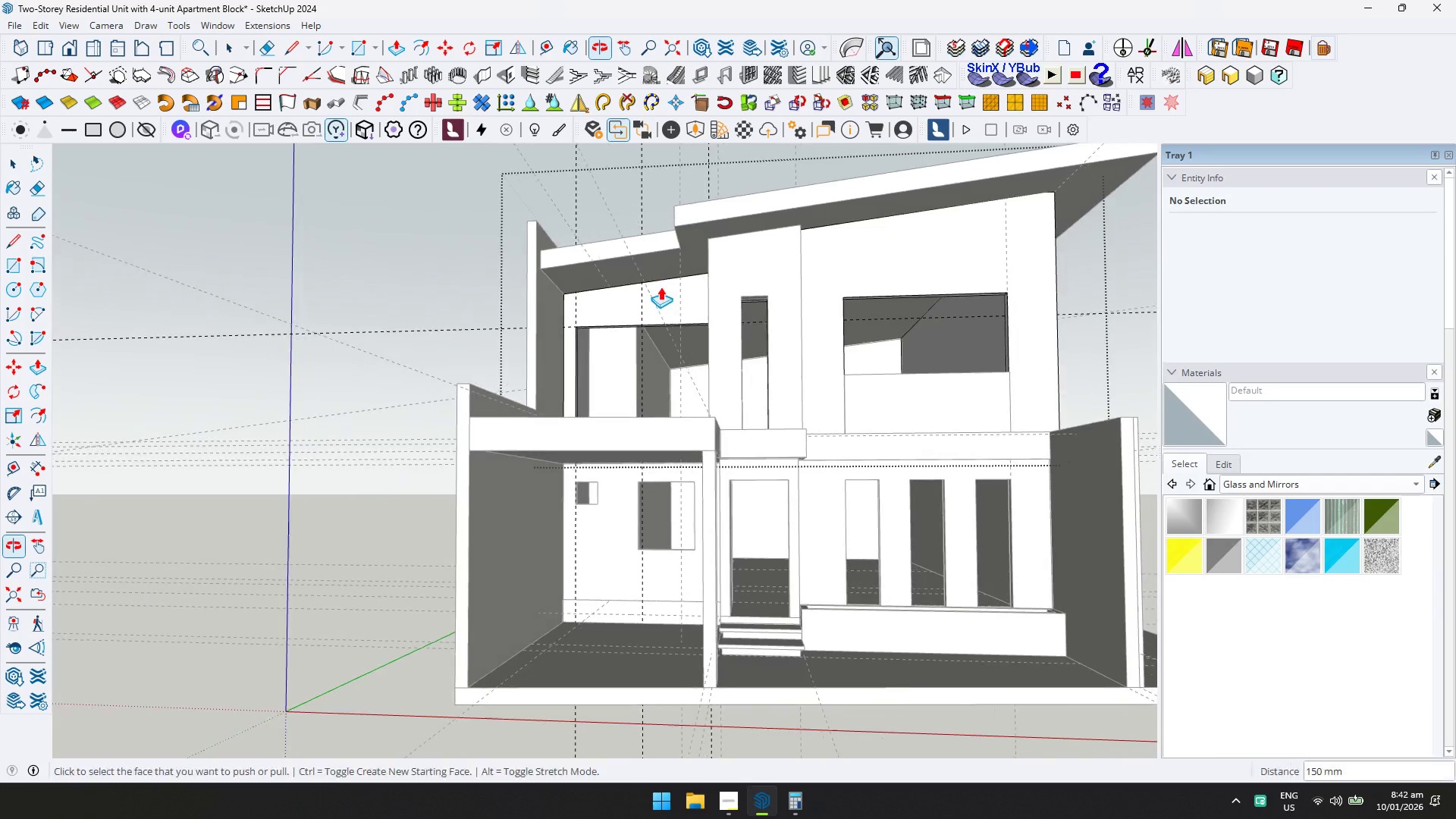 
key(Escape)
 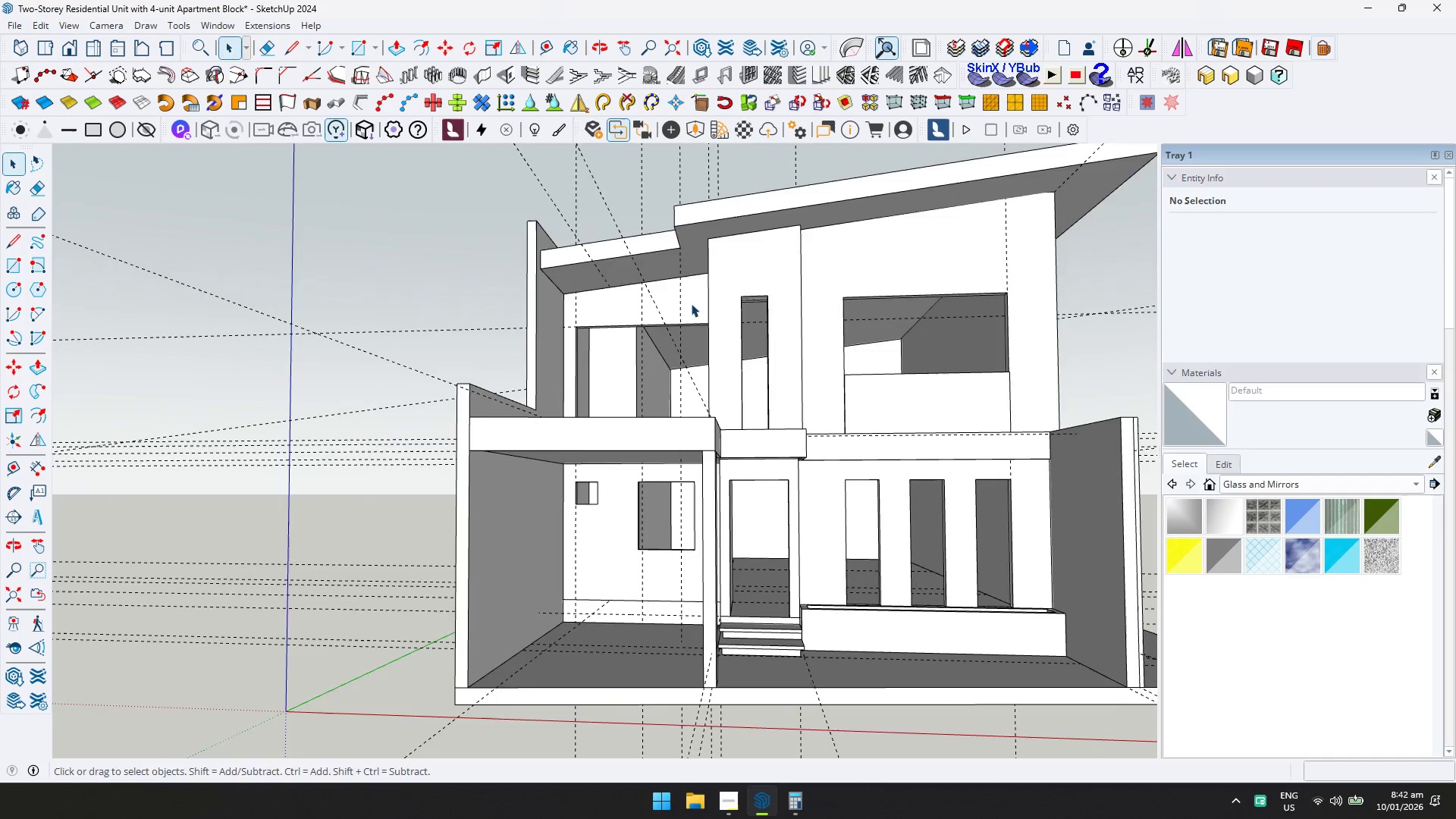 
scroll: coordinate [715, 312], scroll_direction: down, amount: 2.0
 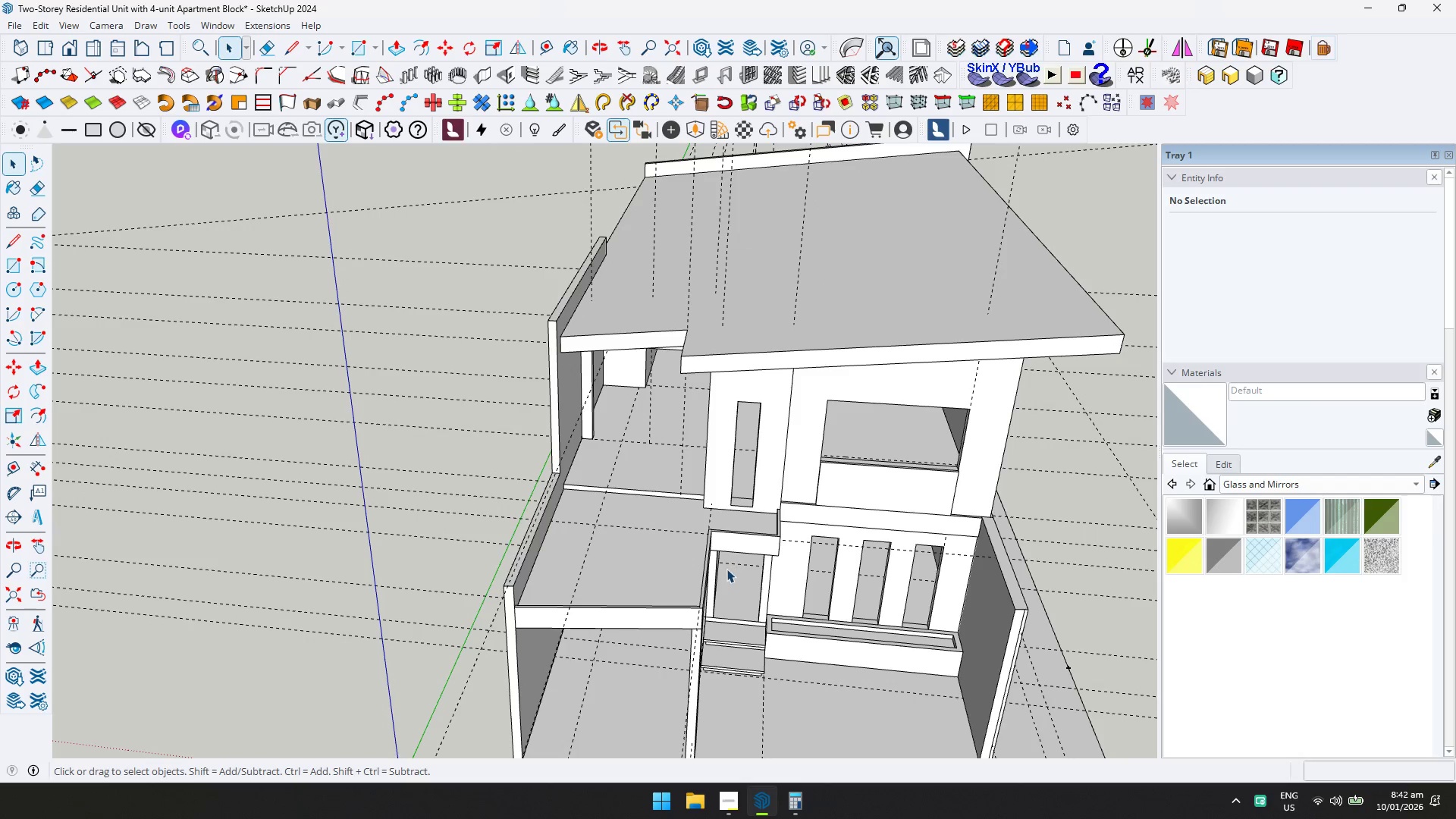 
wait(23.29)
 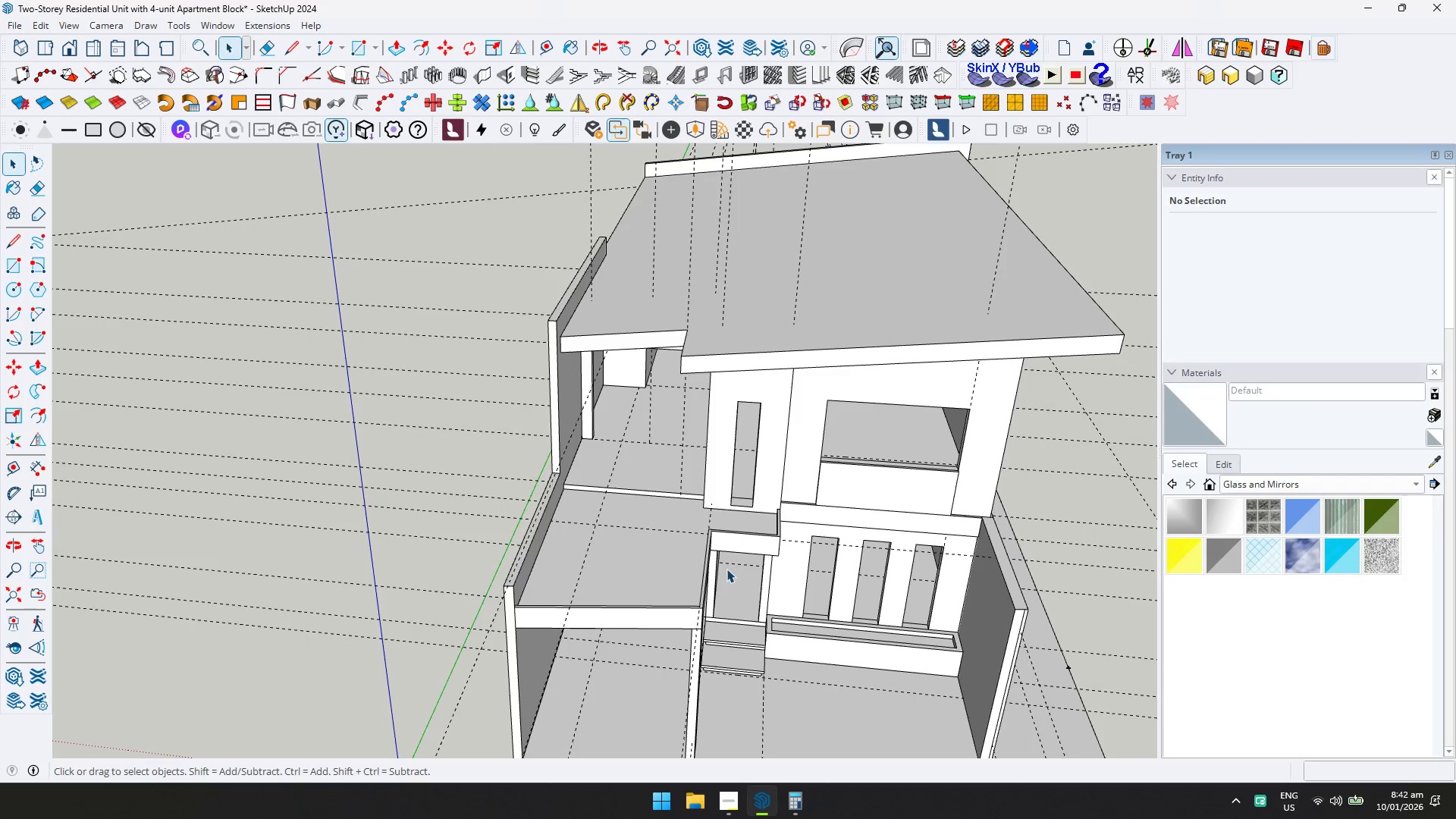 
double_click([583, 410])
 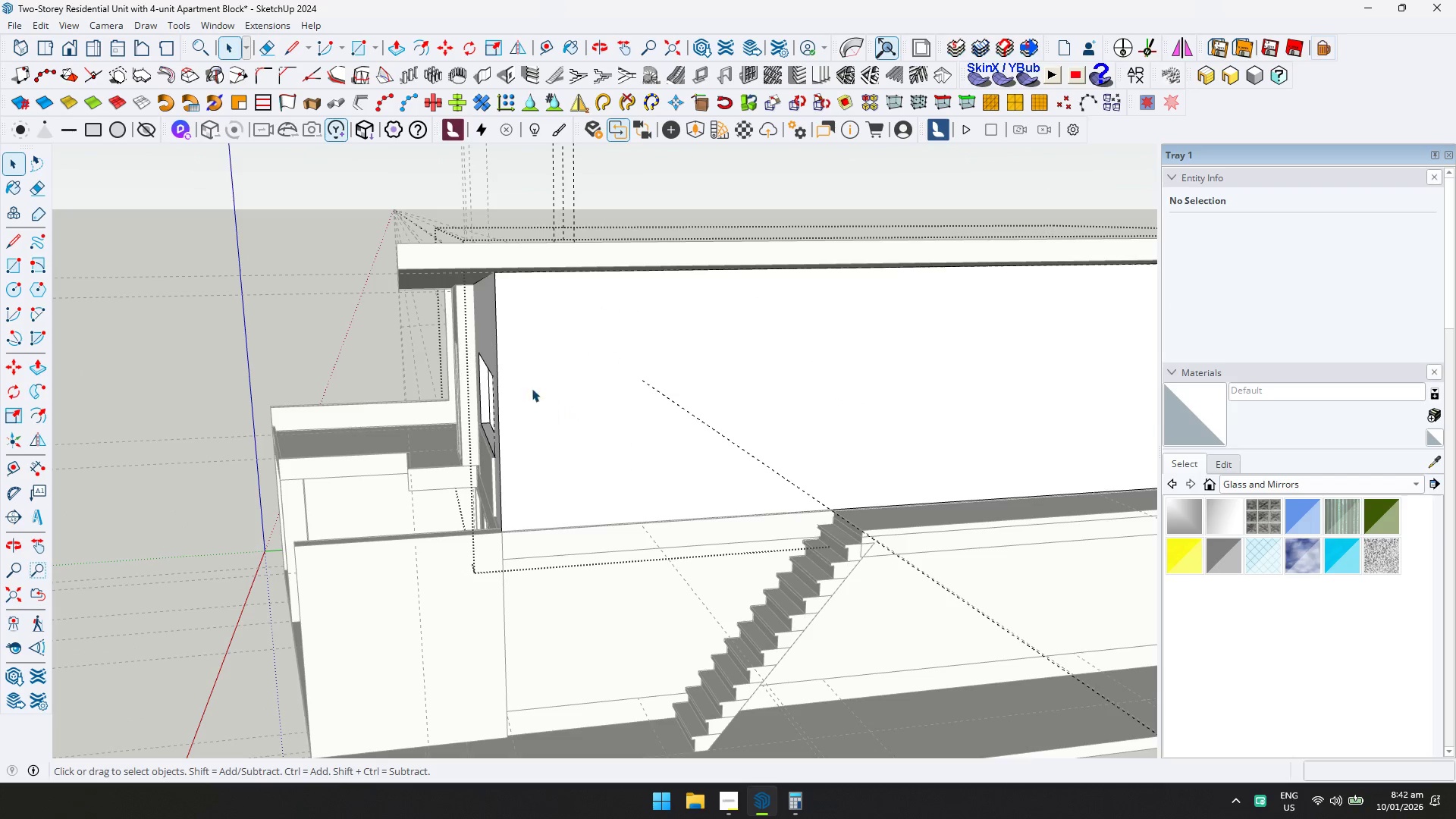 
type(t5000)
 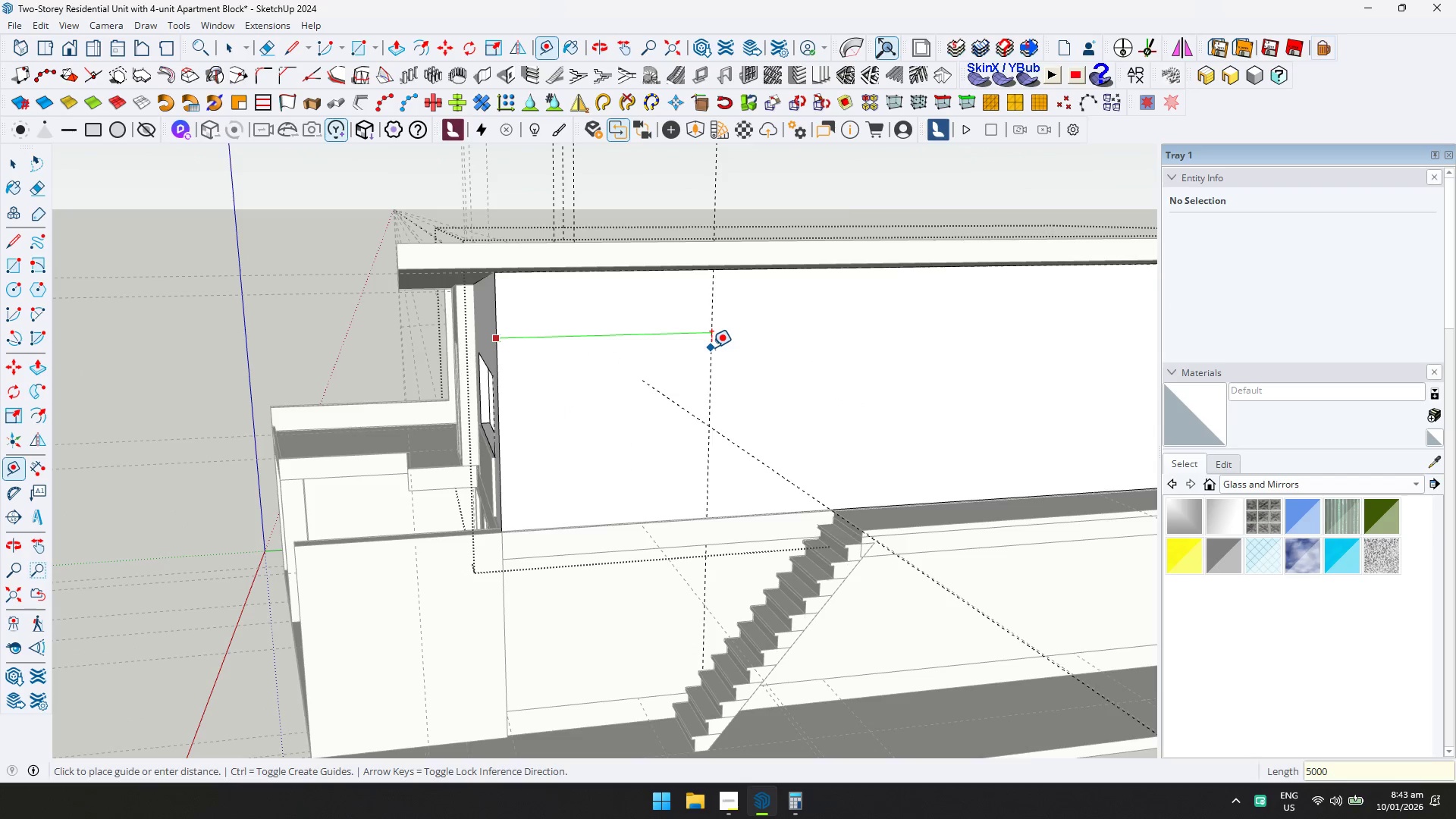 
key(Enter)
 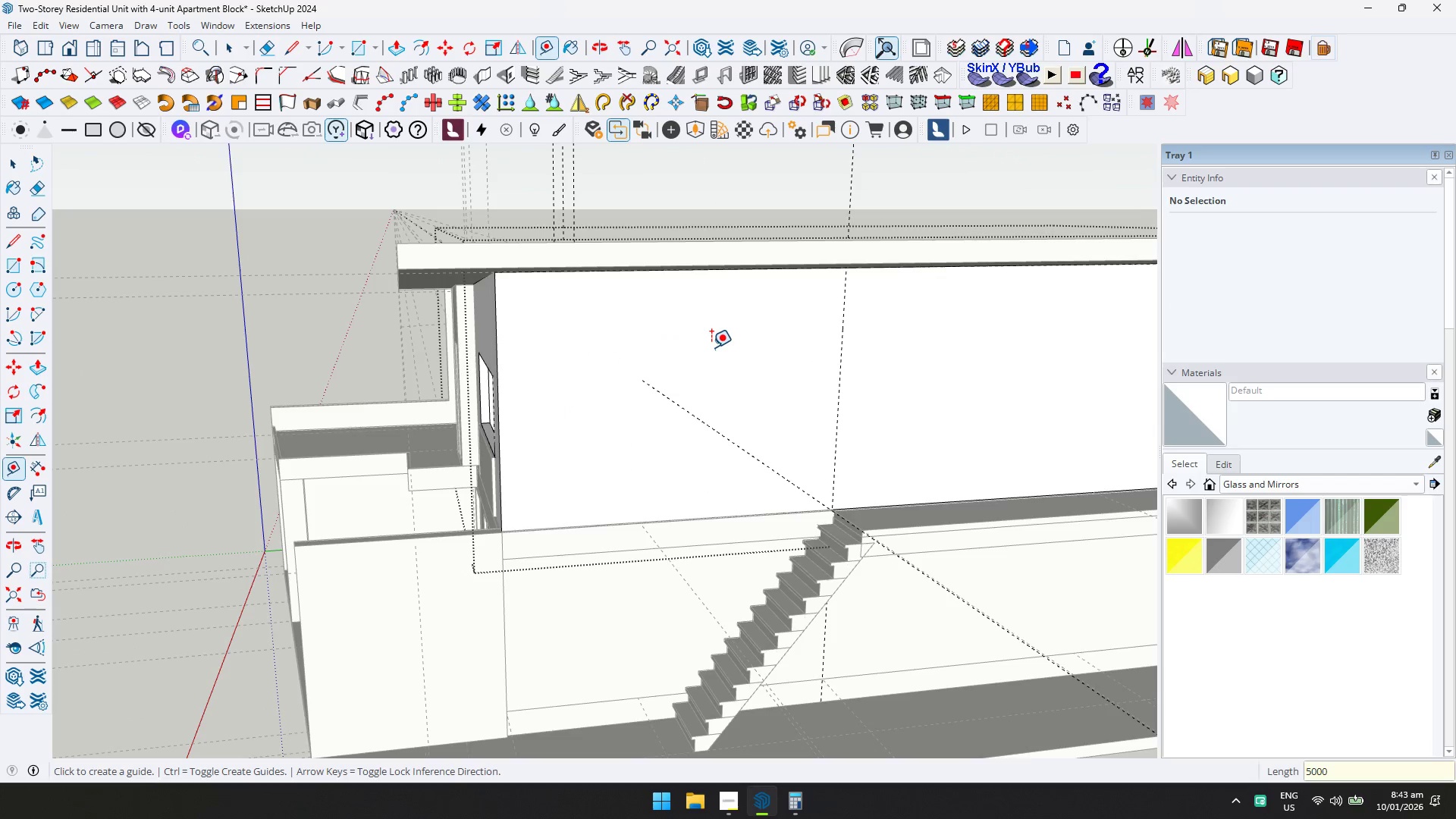 
key(Control+ControlLeft)
 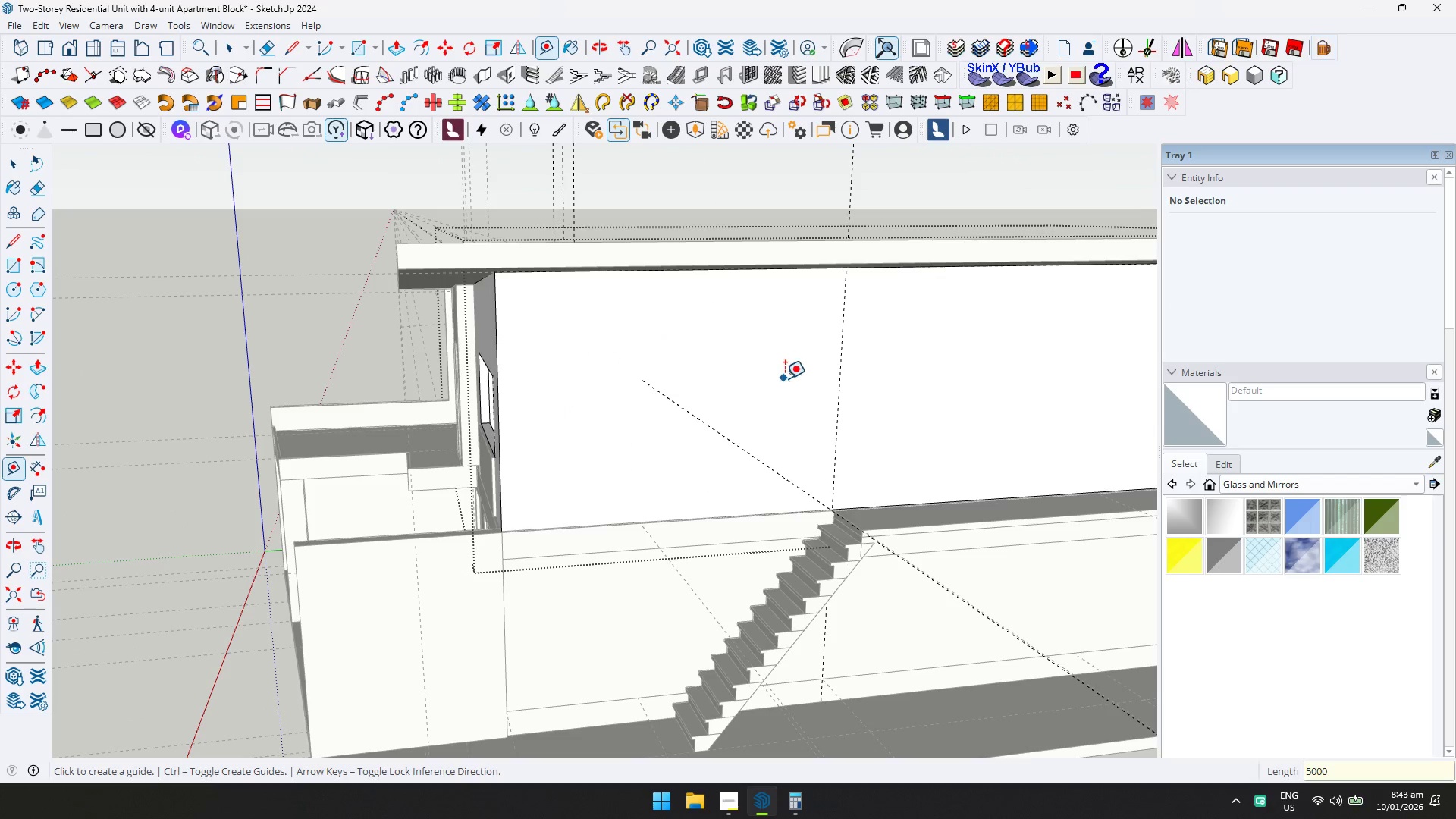 
key(Control+S)